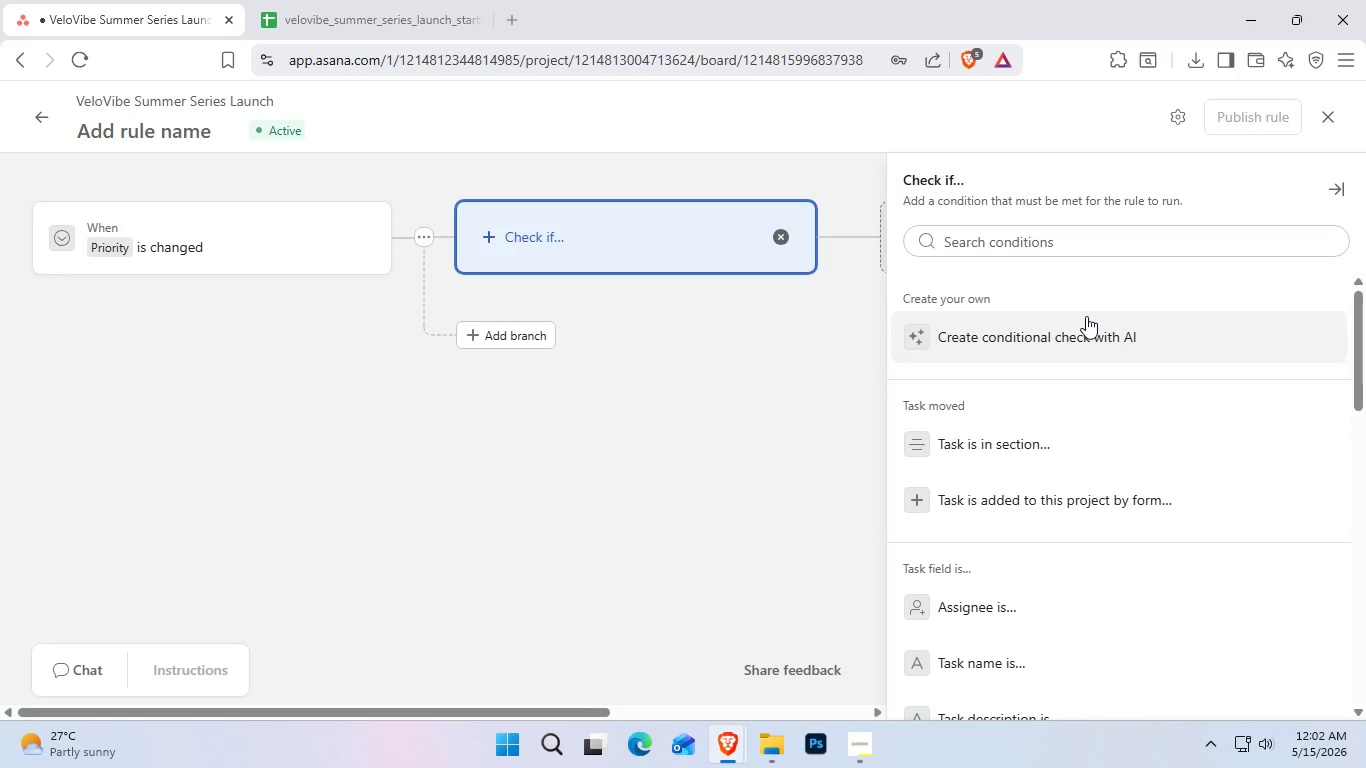 
wait(8.34)
 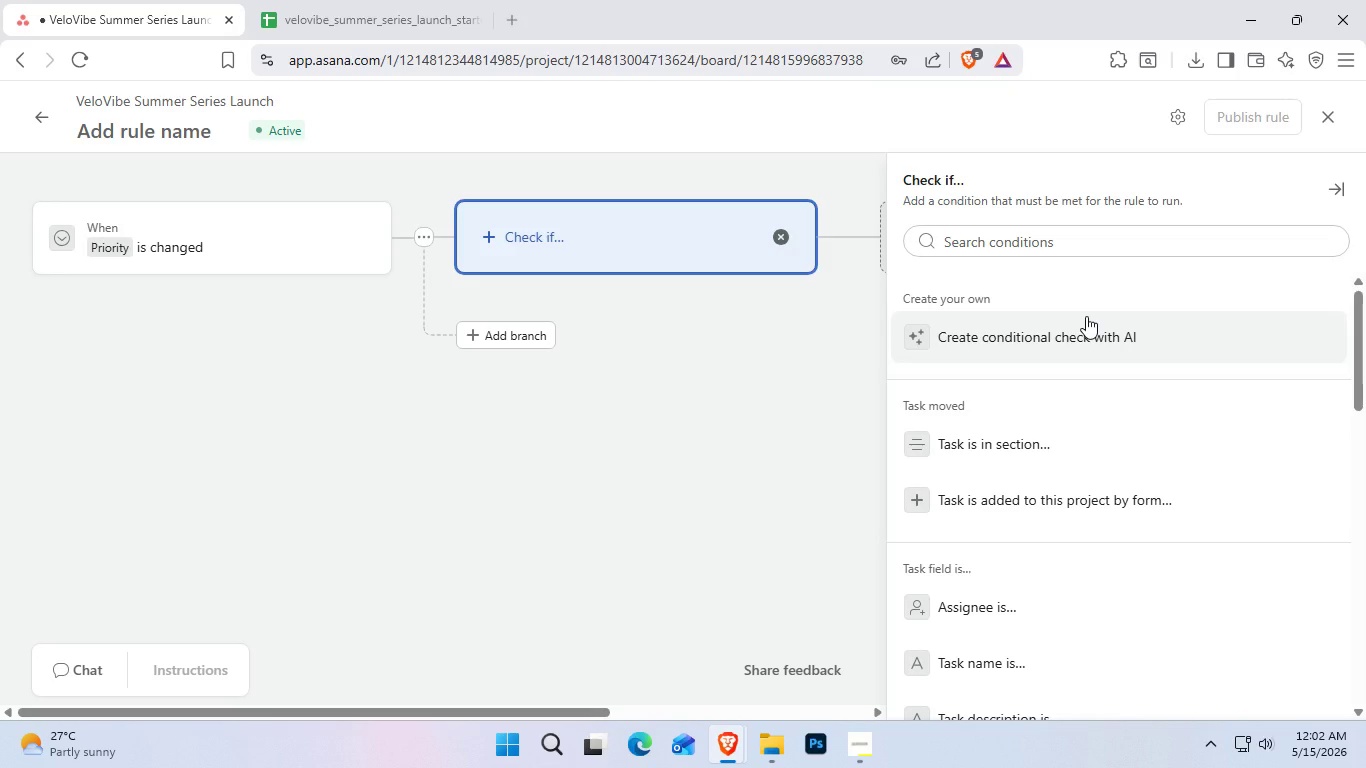 
type(pro)
 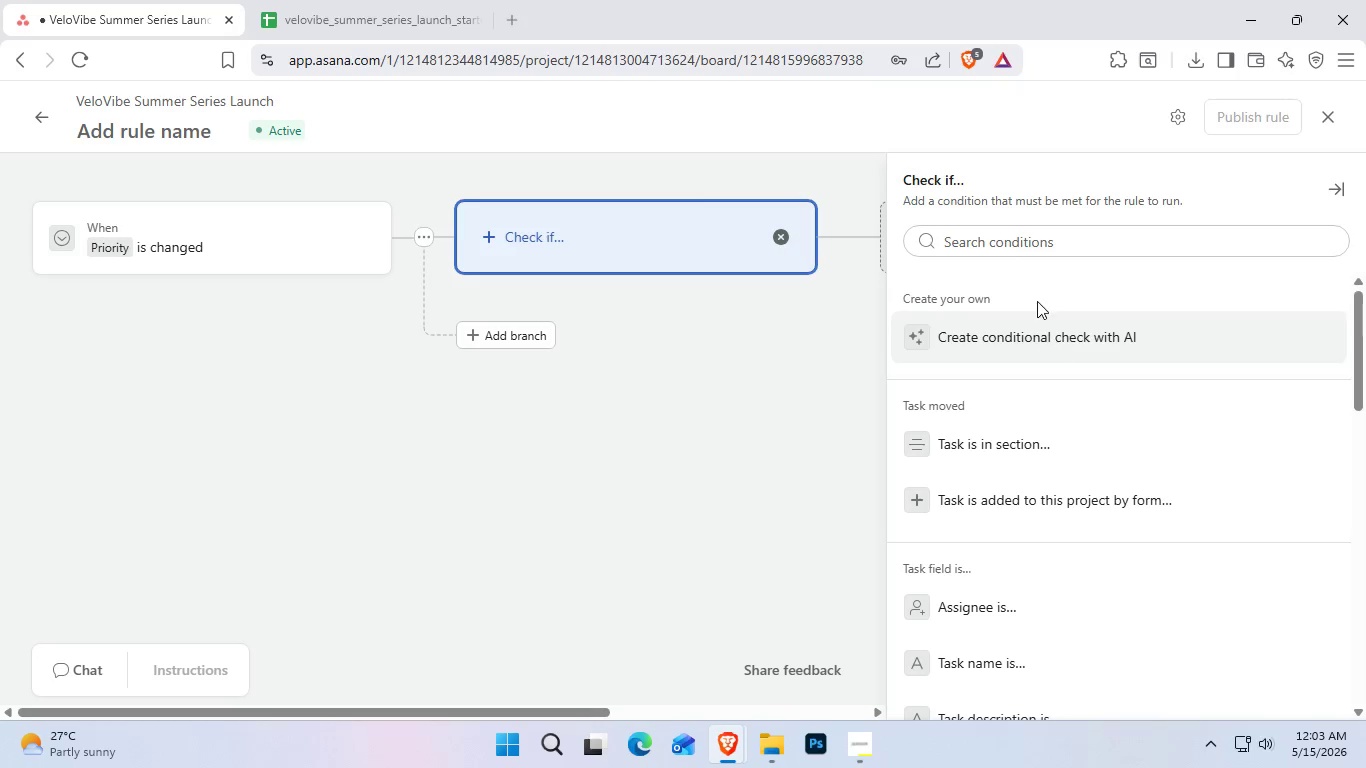 
left_click_drag(start_coordinate=[1020, 225], to_coordinate=[1011, 240])
 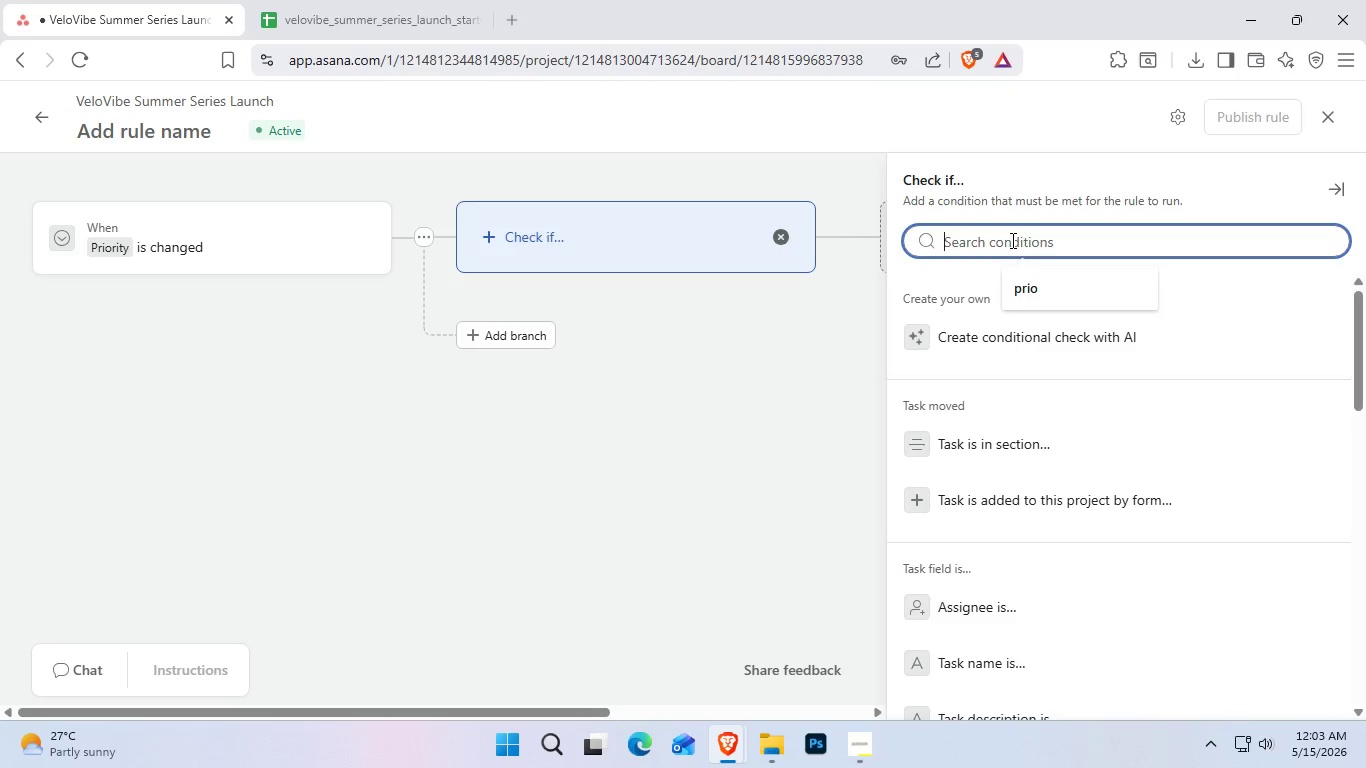 
key(O)
 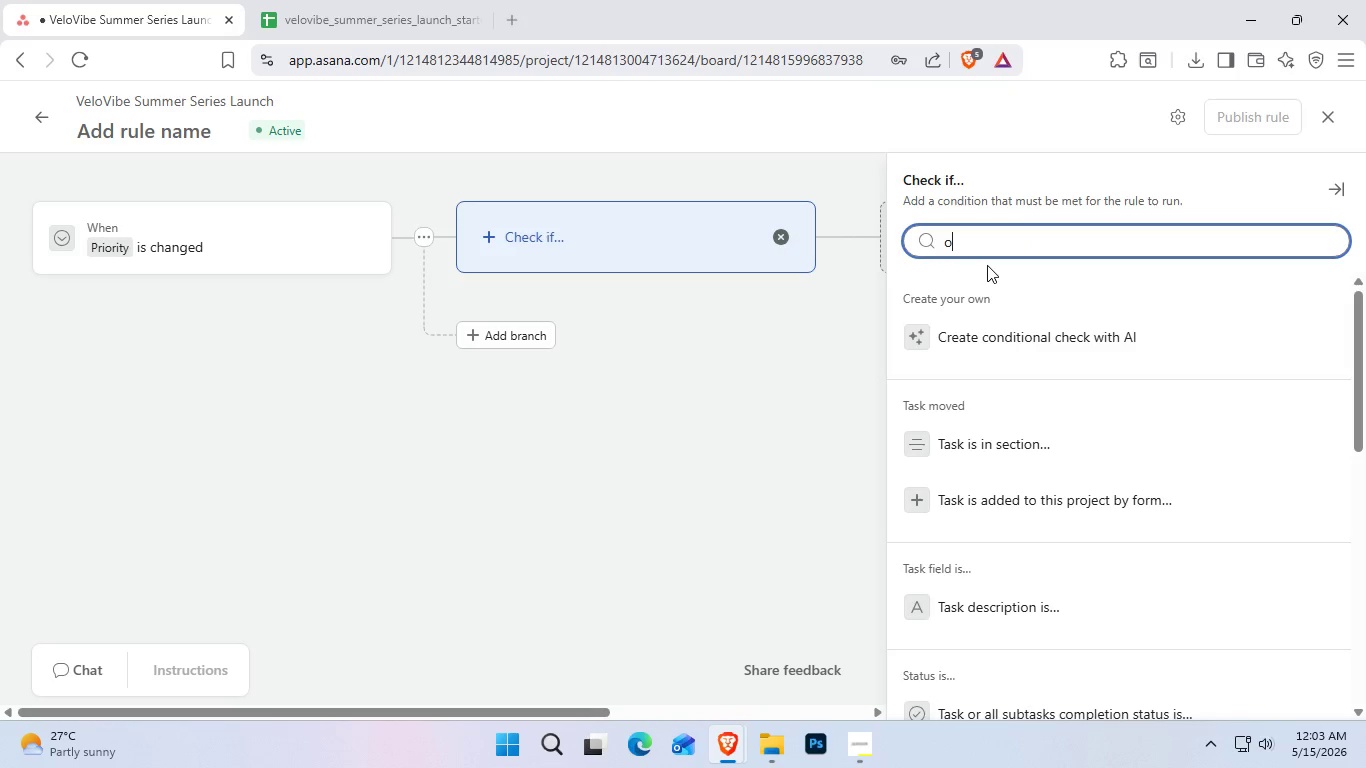 
key(Backspace)
 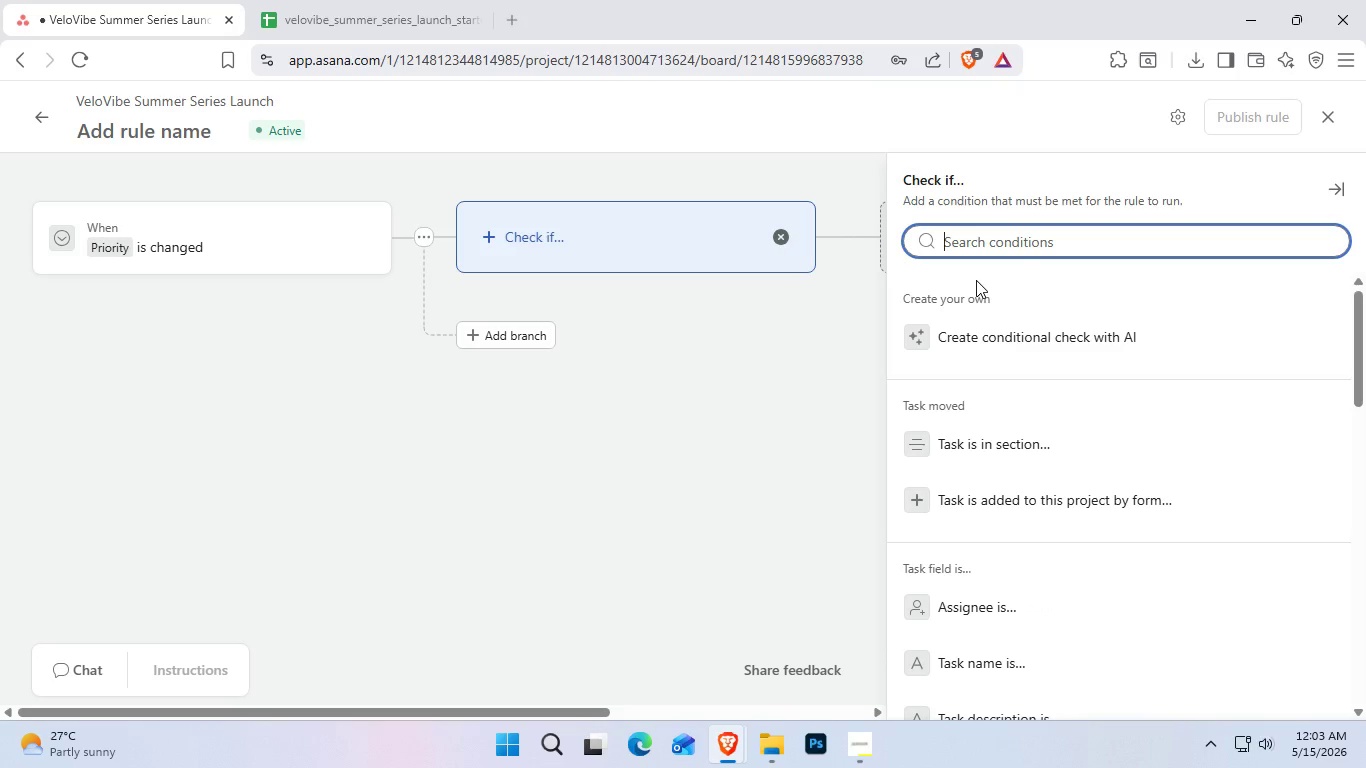 
type(pro)
 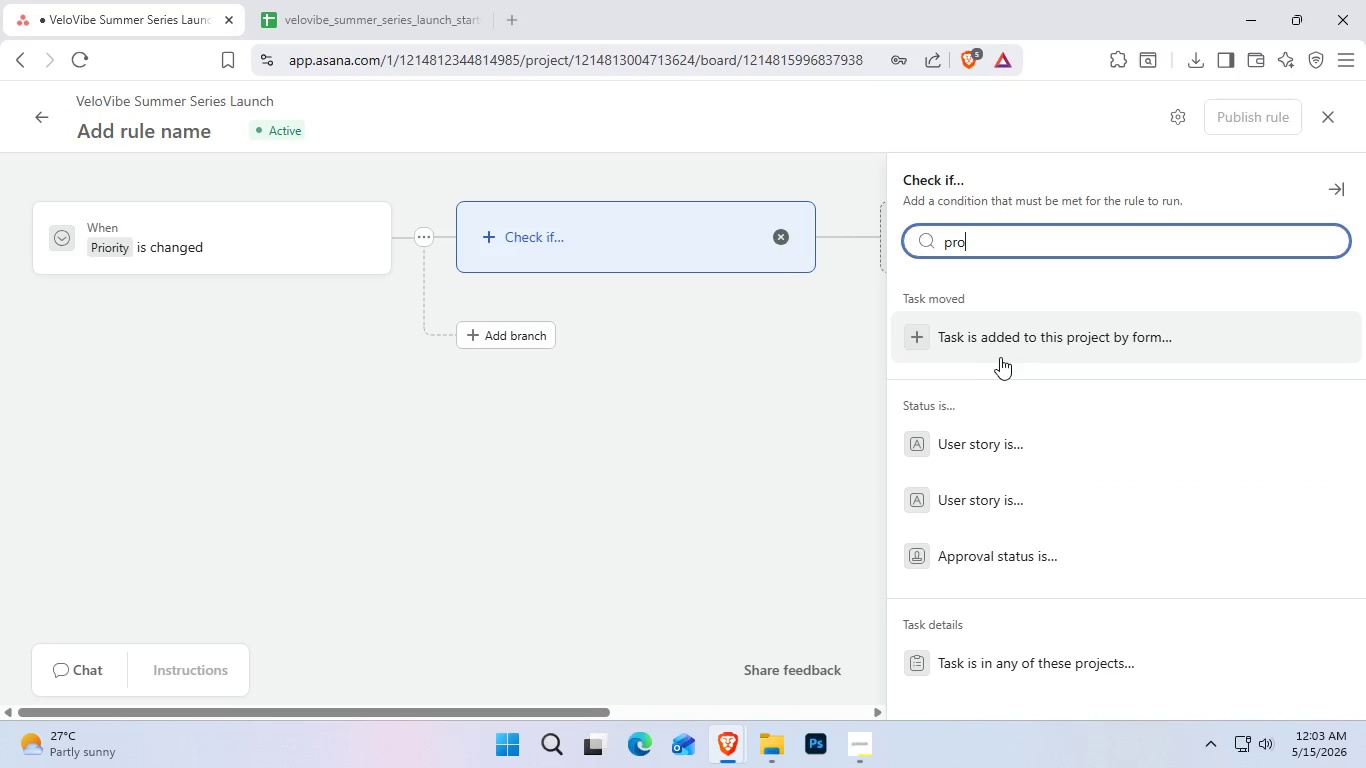 
key(Backspace)
 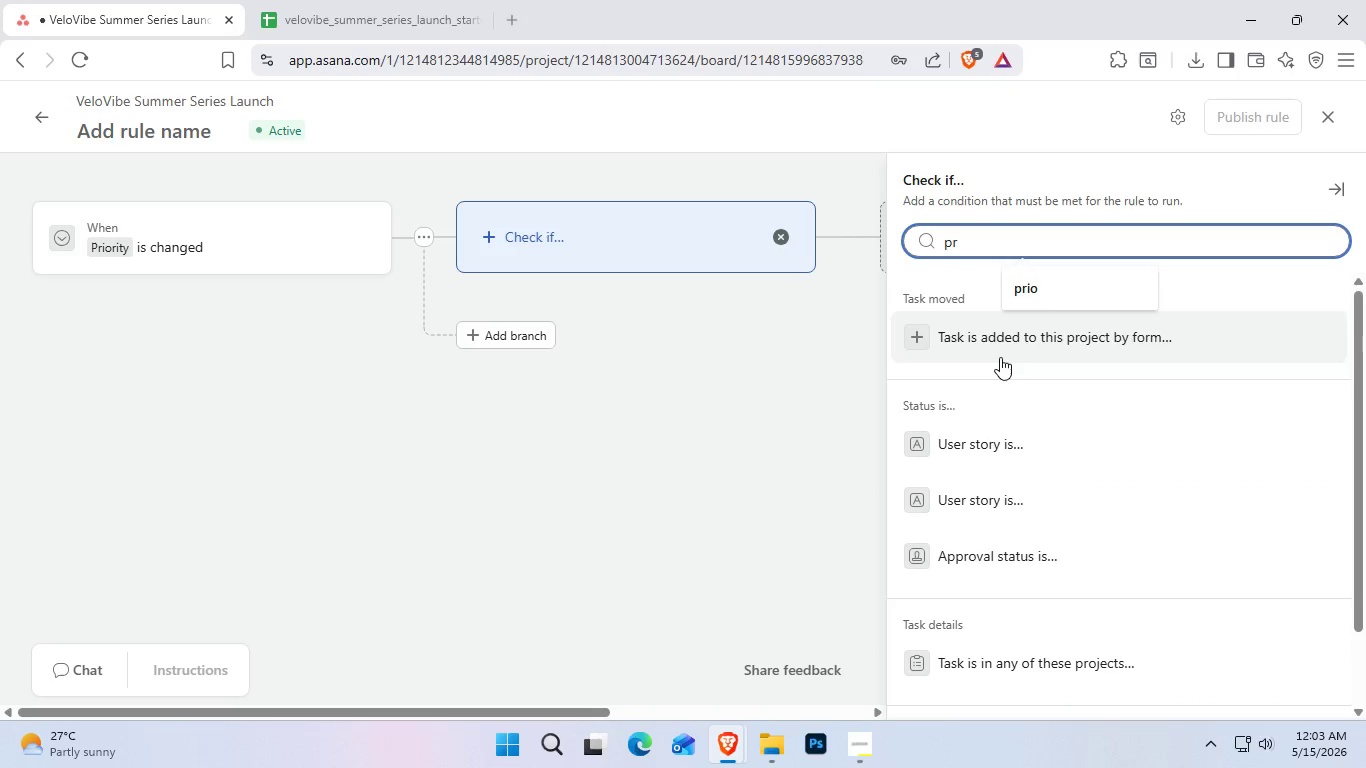 
key(I)
 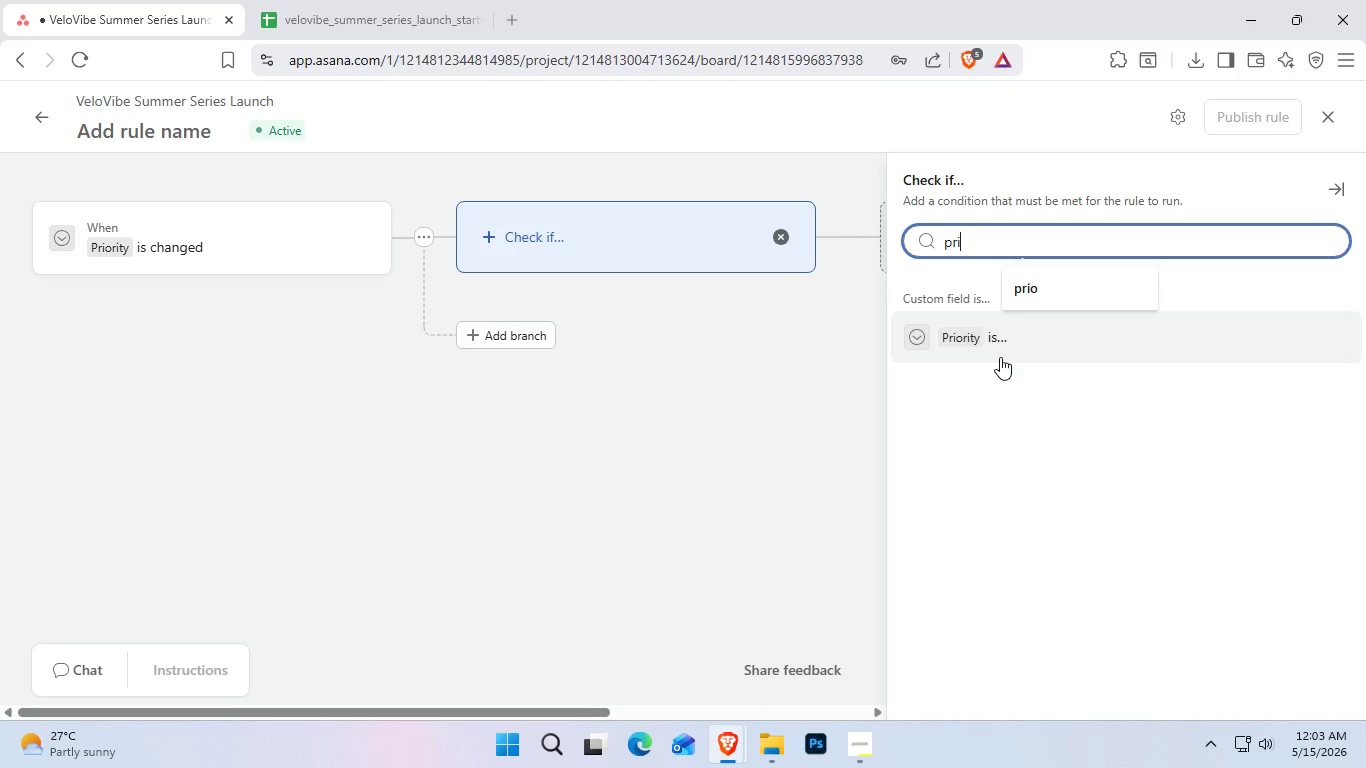 
left_click([1000, 357])
 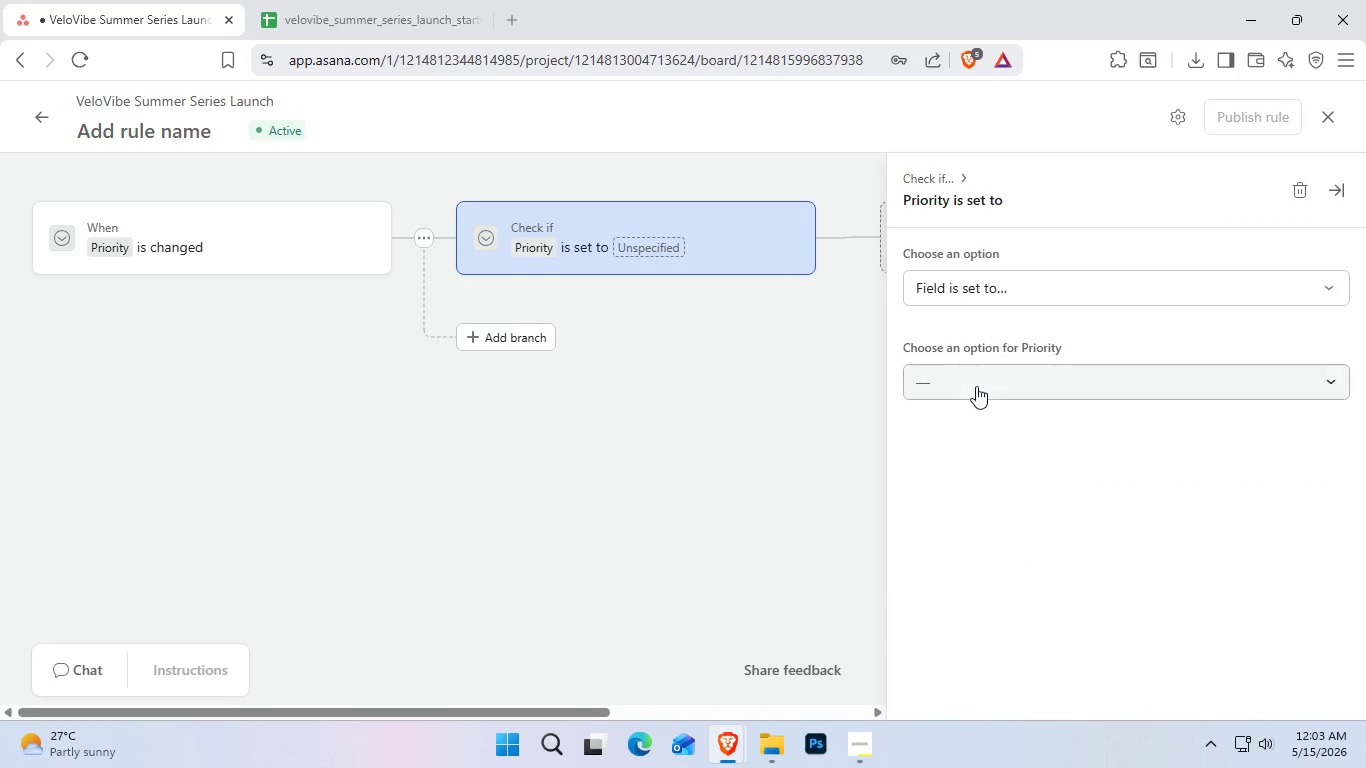 
left_click([976, 386])
 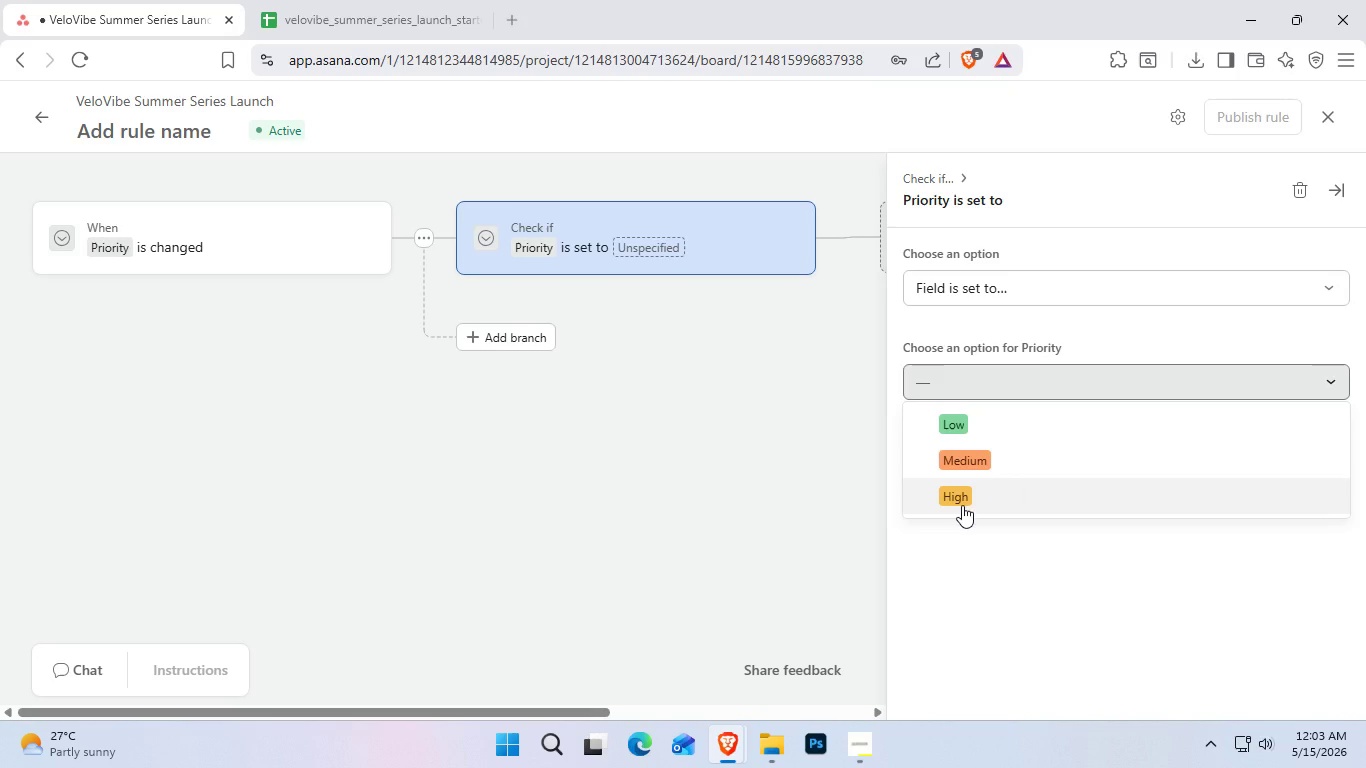 
left_click([962, 505])
 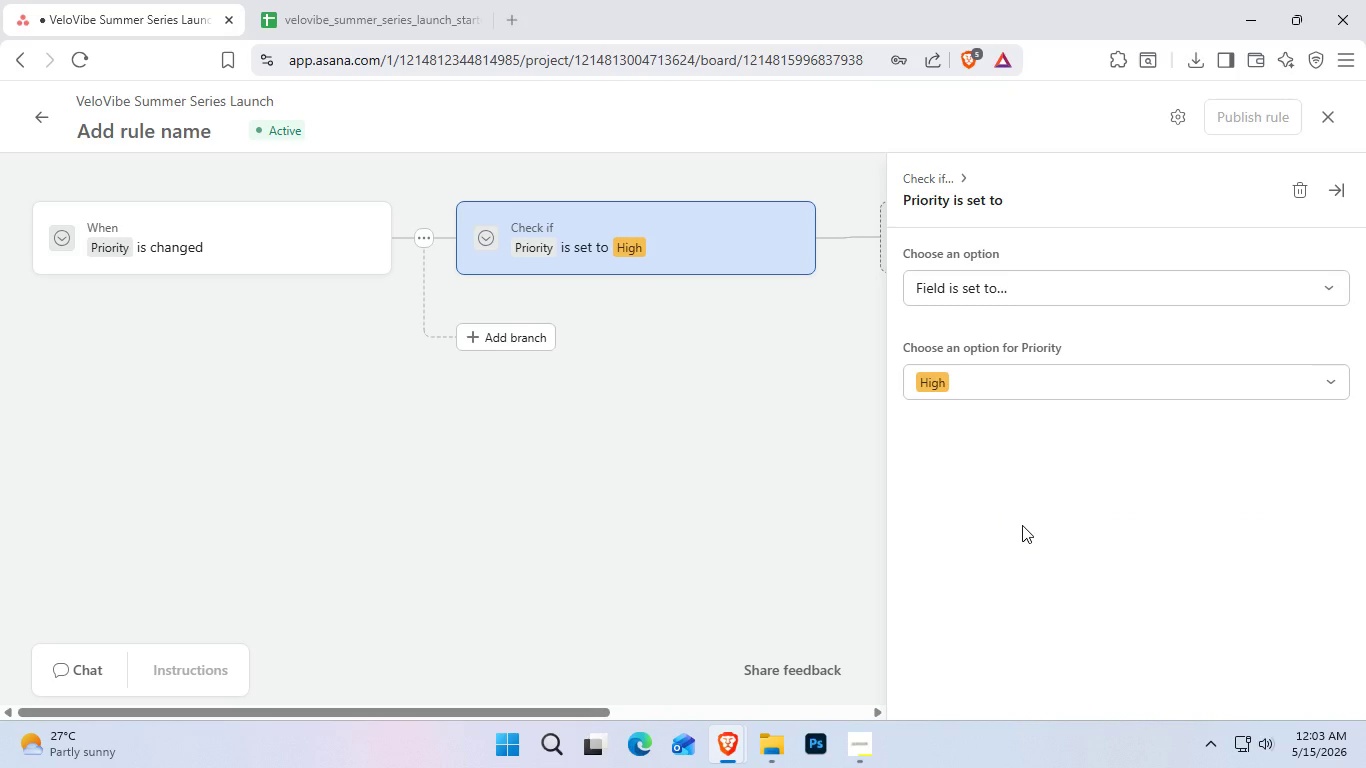 
wait(16.36)
 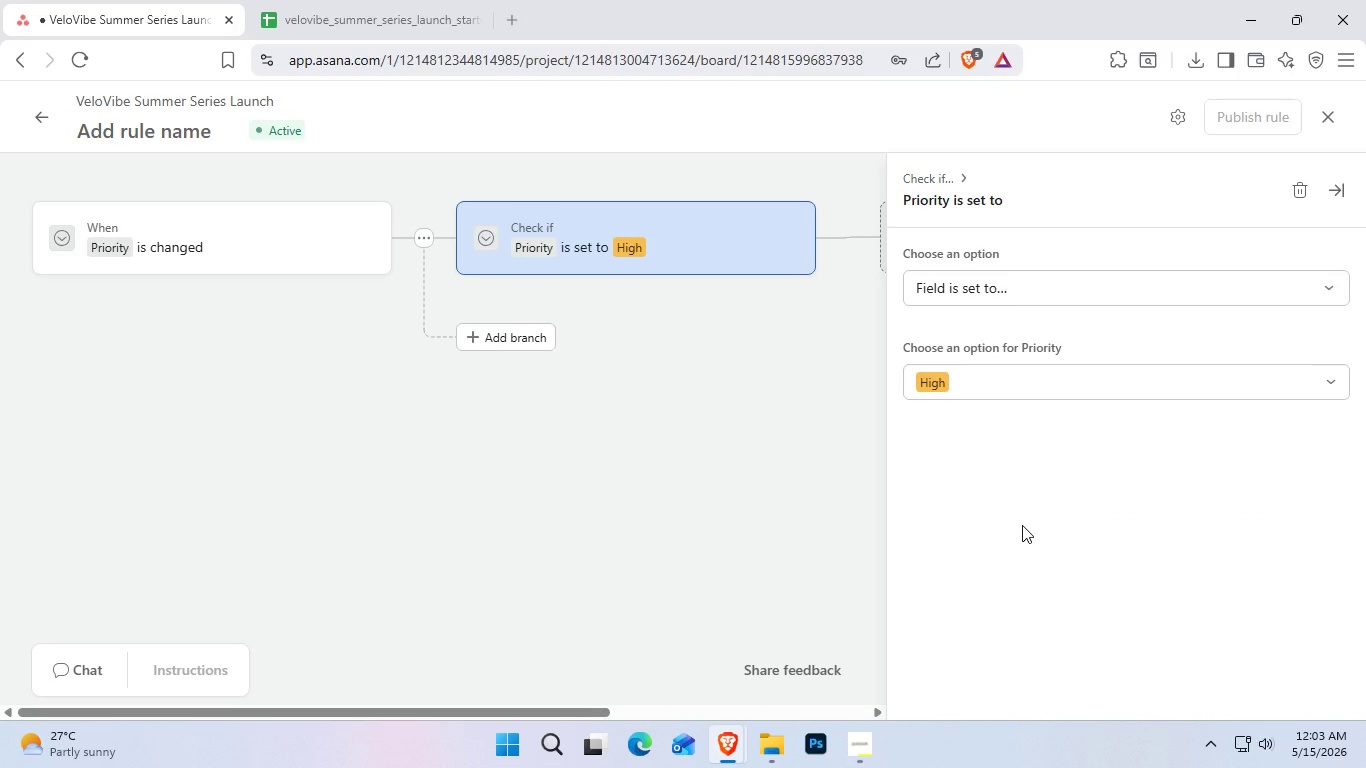 
left_click([1342, 185])
 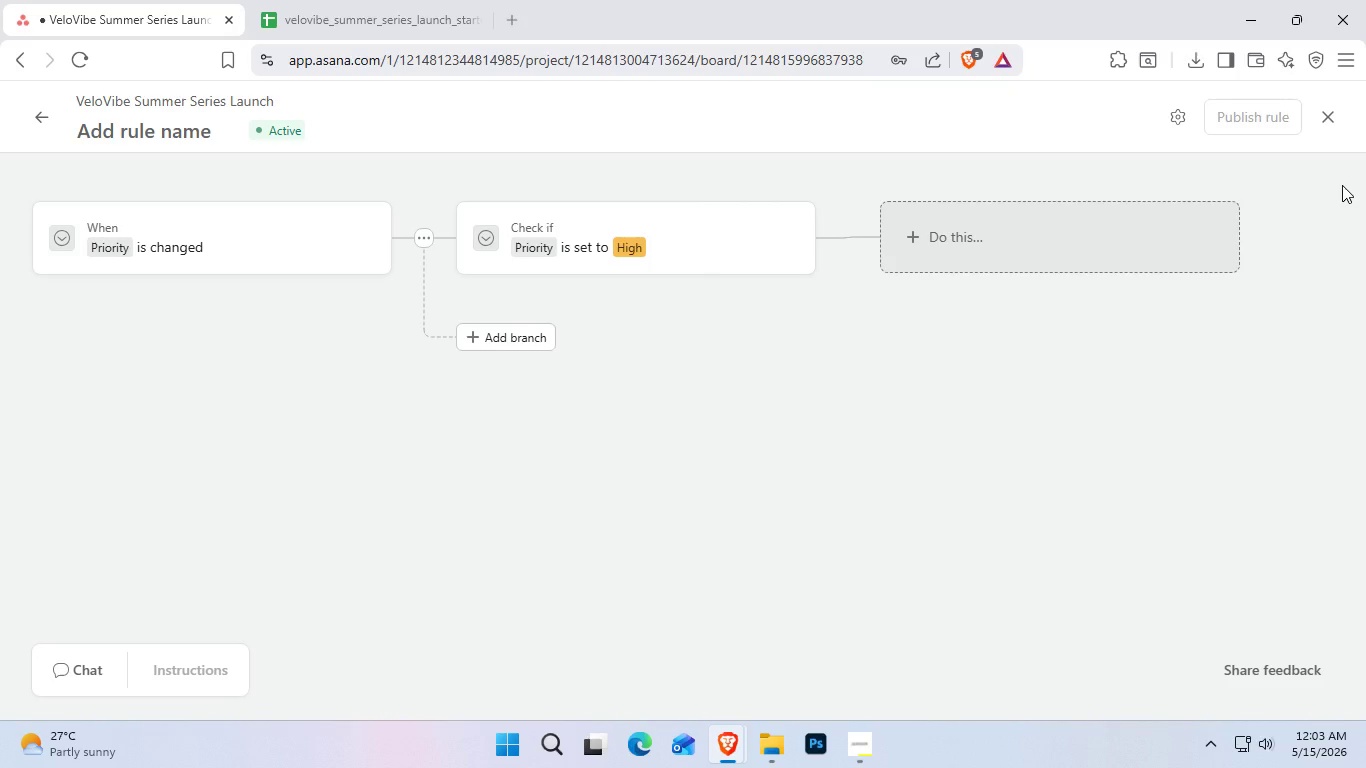 
wait(17.91)
 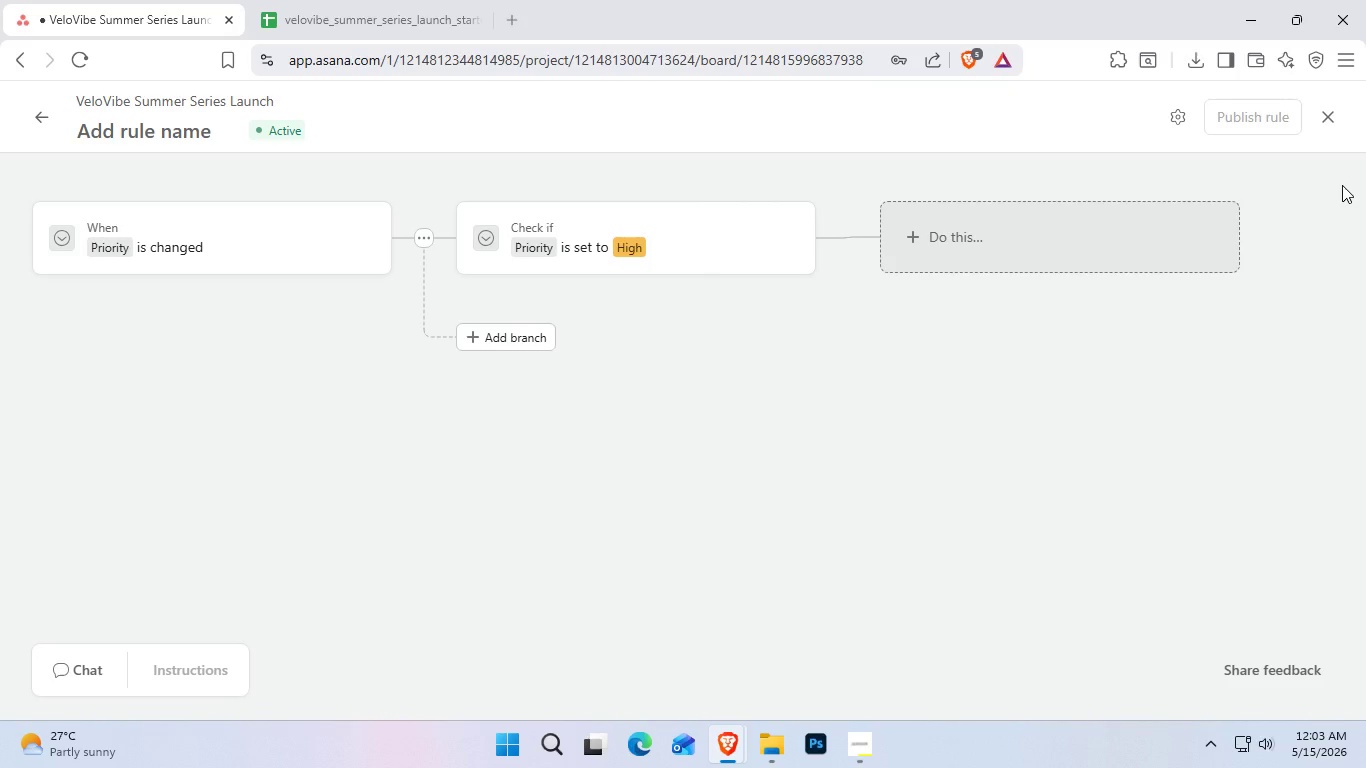 
scroll: coordinate [1113, 243], scroll_direction: down, amount: 1.0
 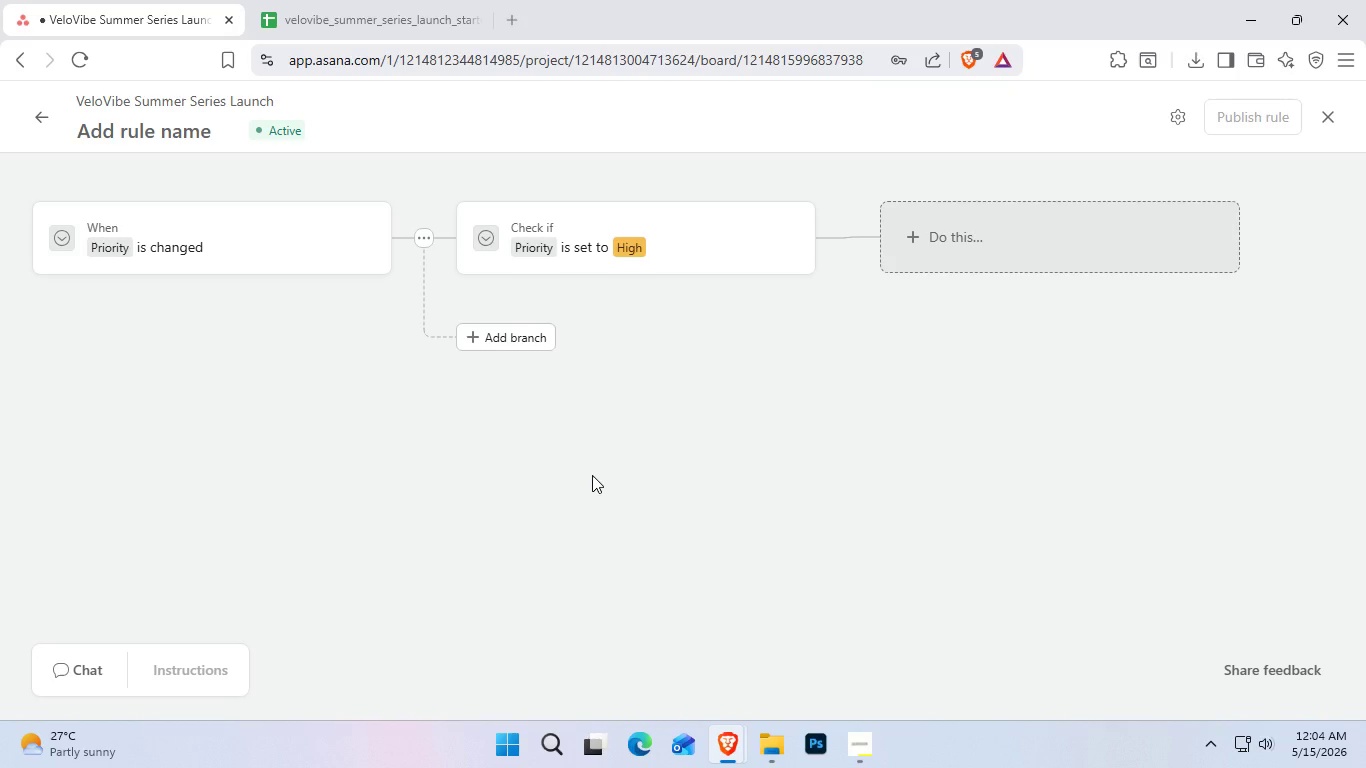 
wait(22.14)
 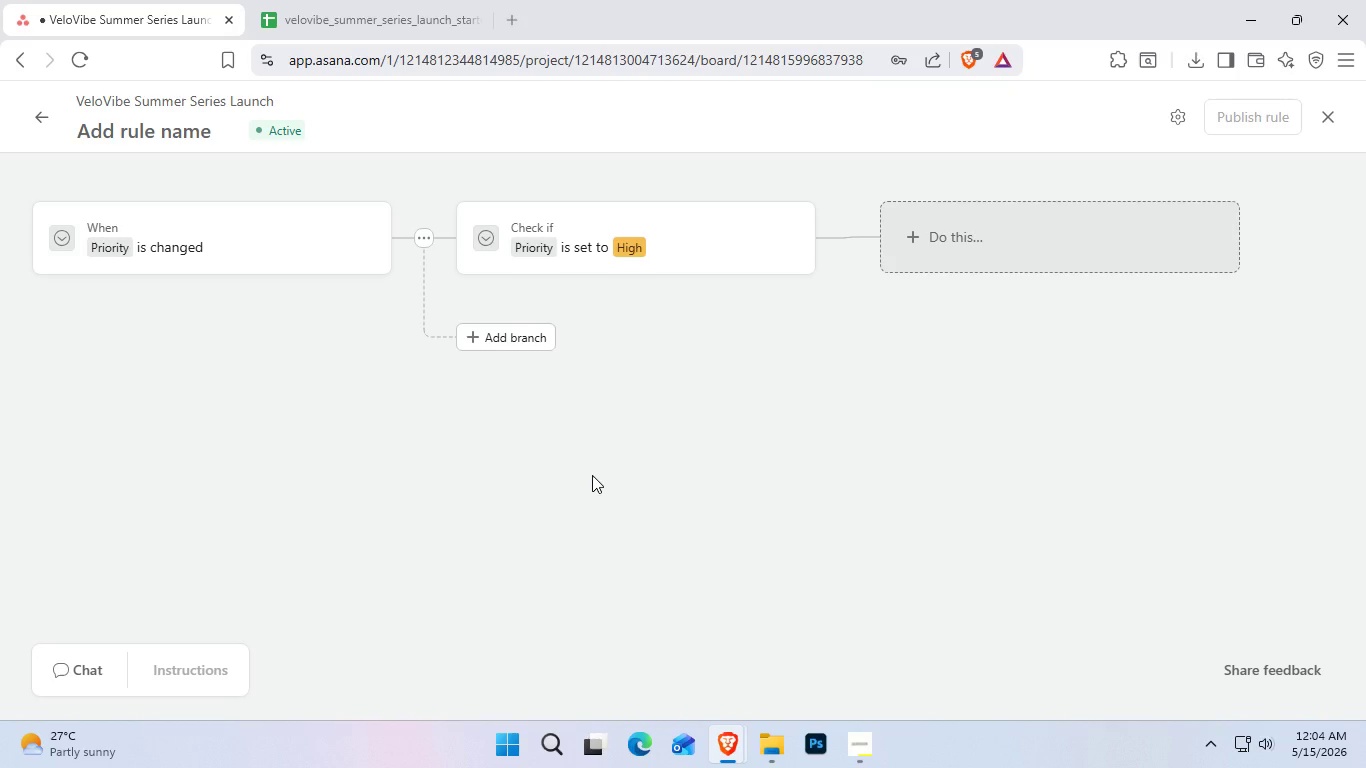 
left_click([944, 247])
 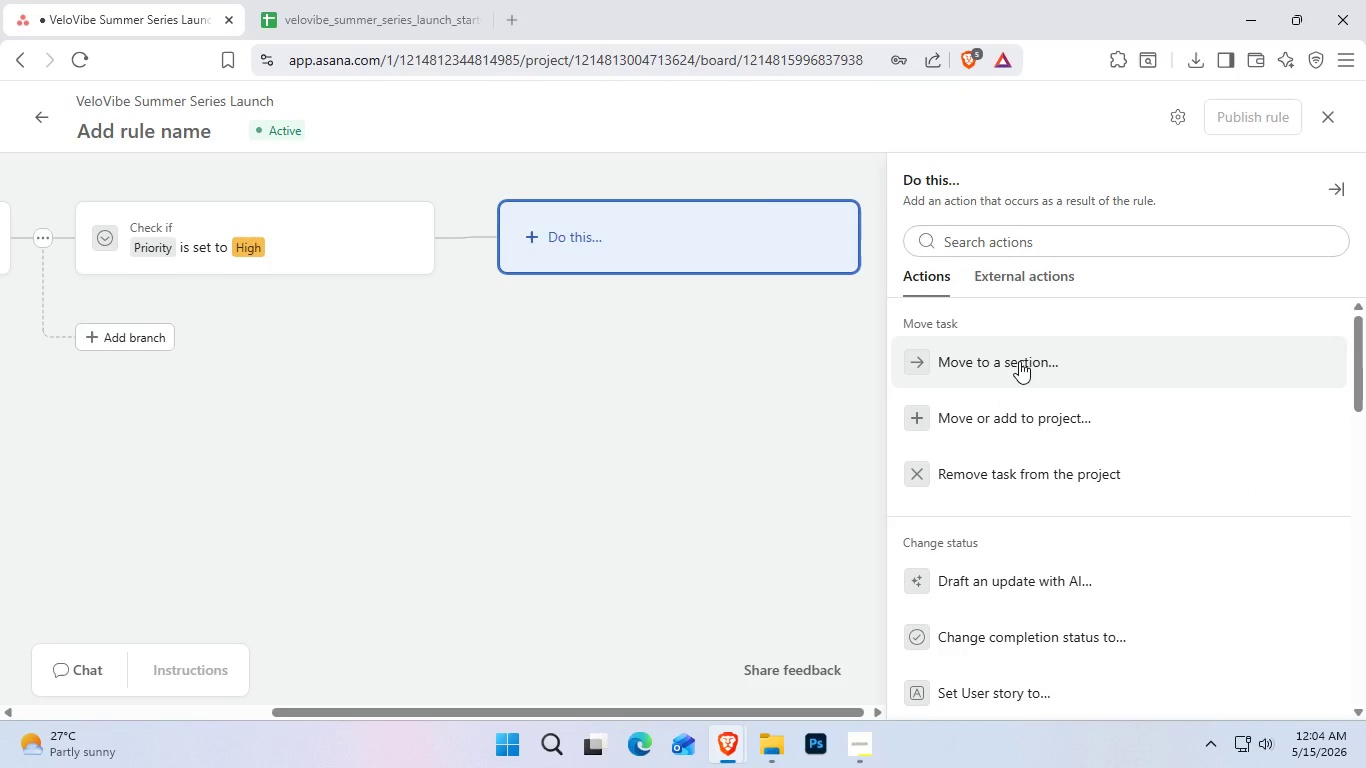 
left_click([1019, 361])
 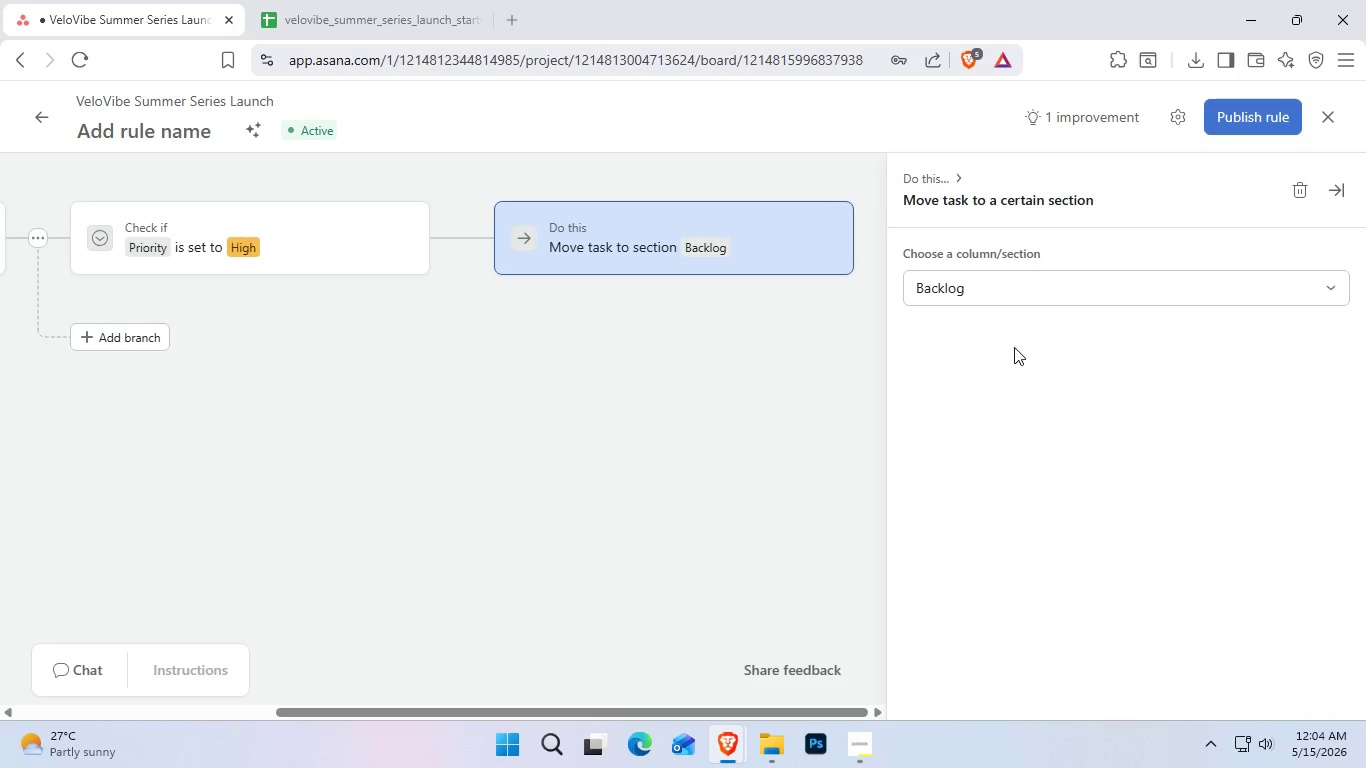 
left_click([988, 293])
 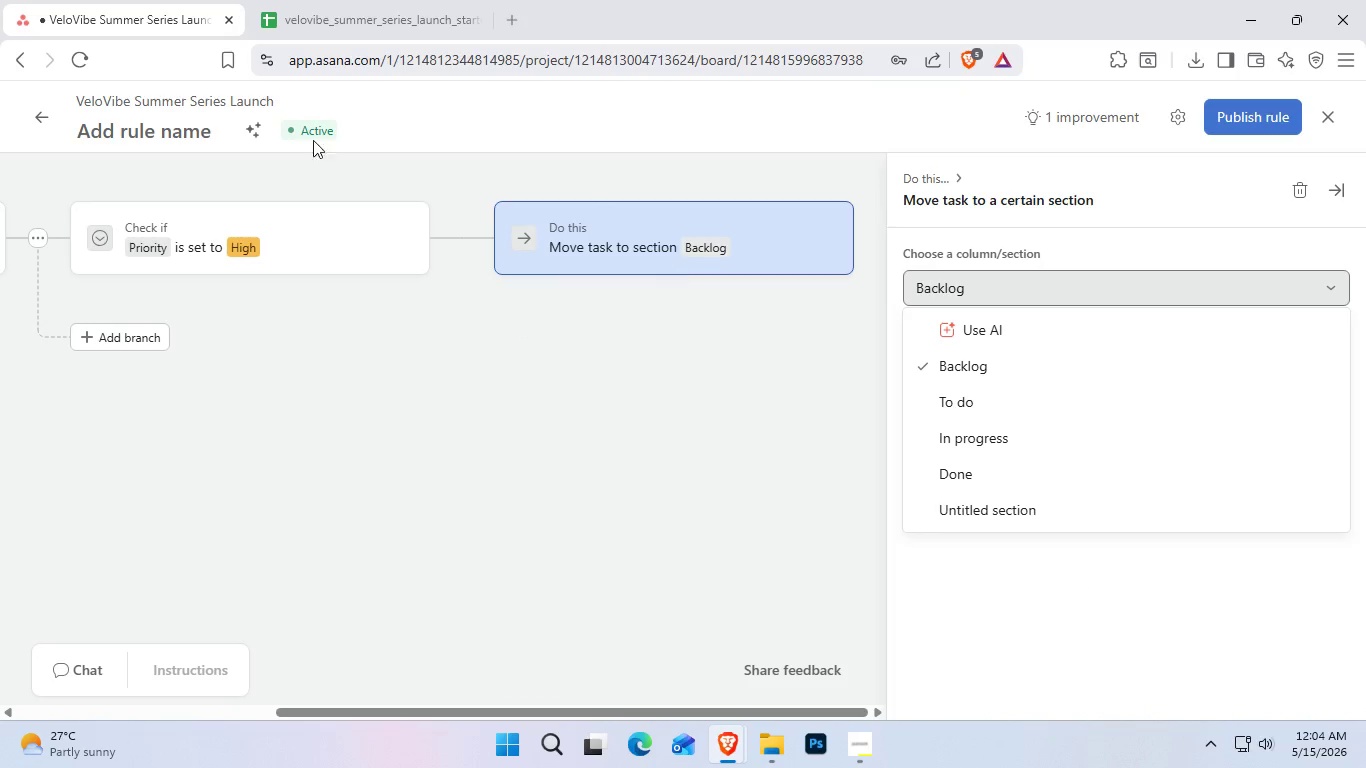 
left_click([76, 53])
 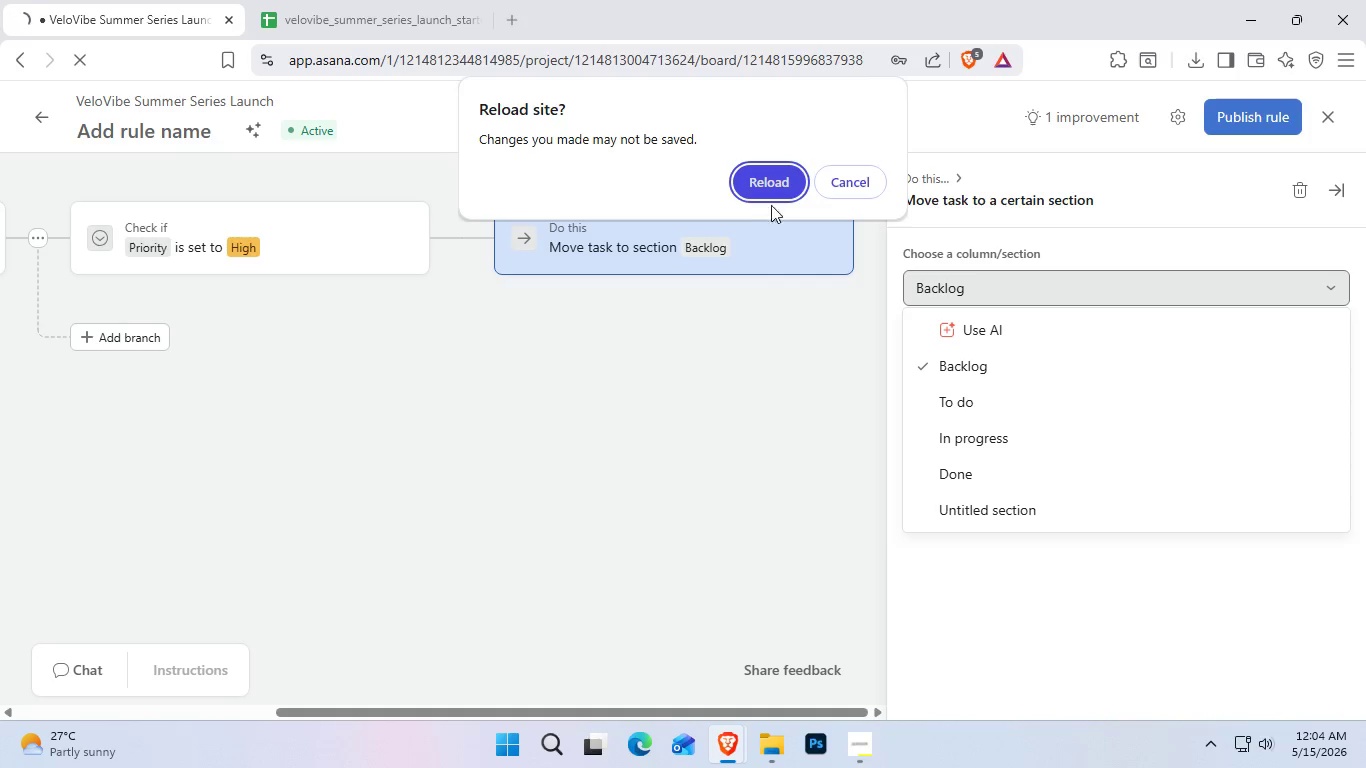 
left_click([793, 183])
 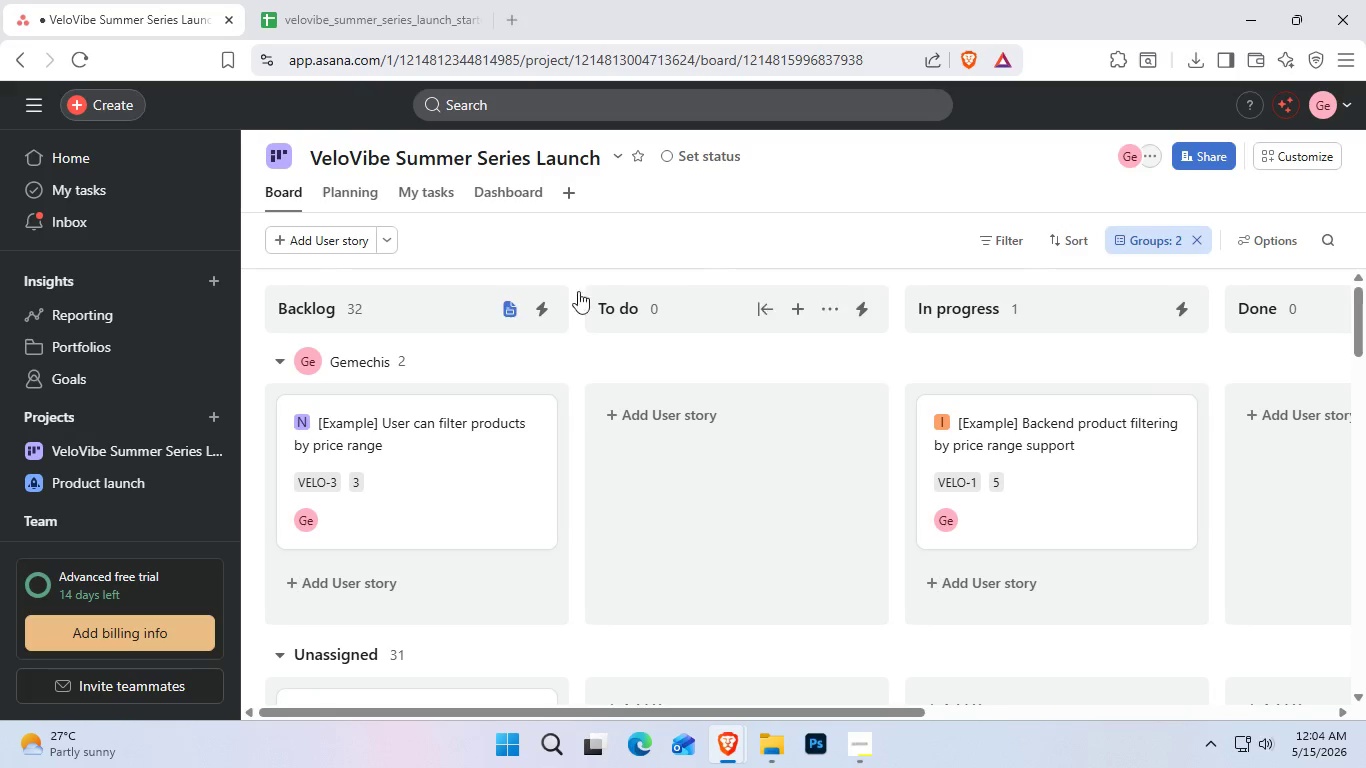 
wait(7.0)
 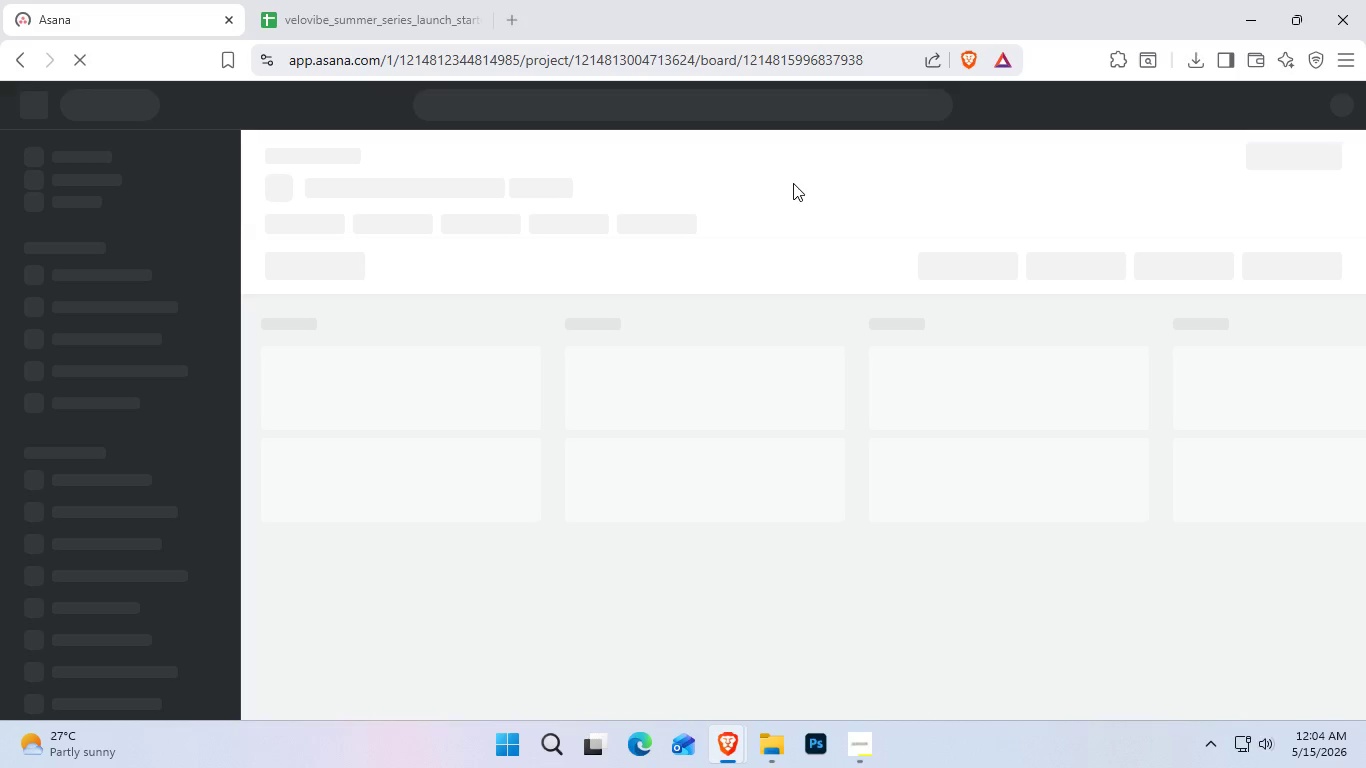 
left_click([1292, 151])
 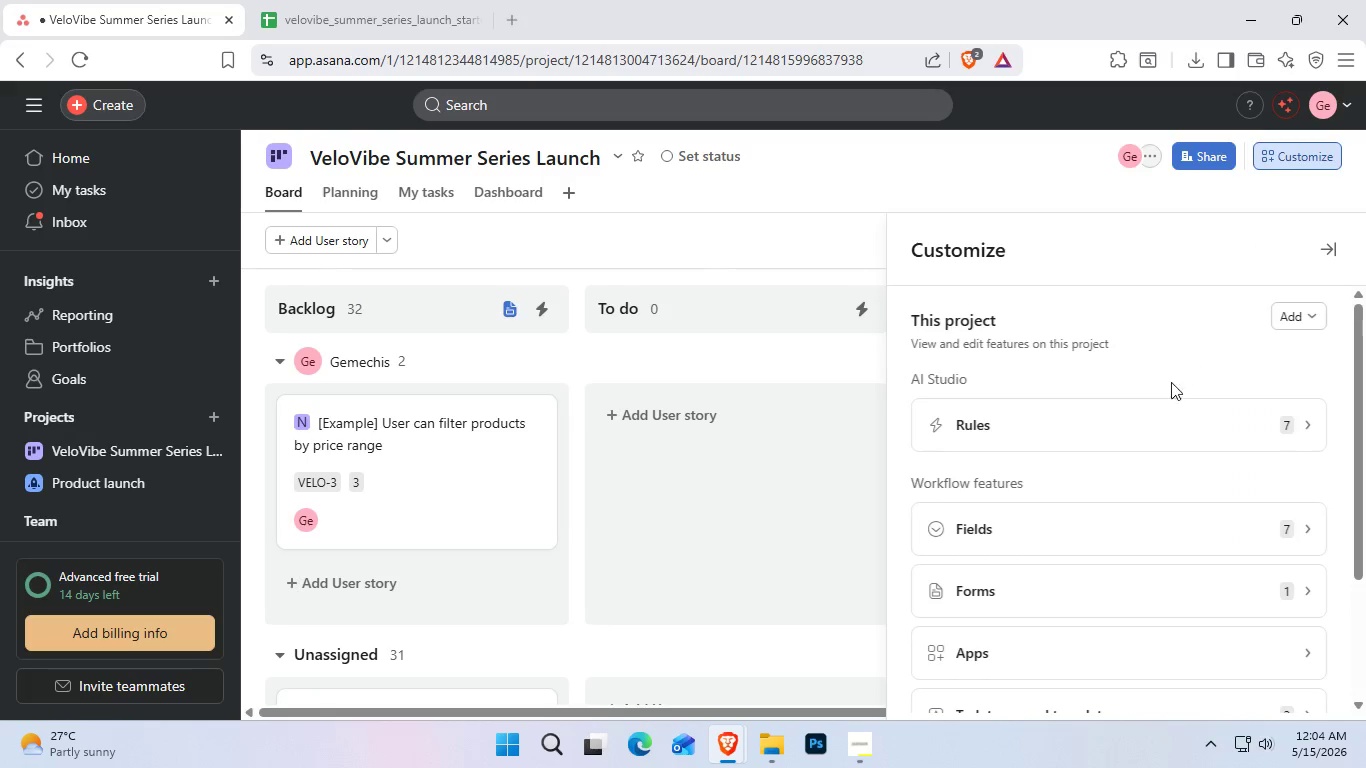 
left_click([1140, 406])
 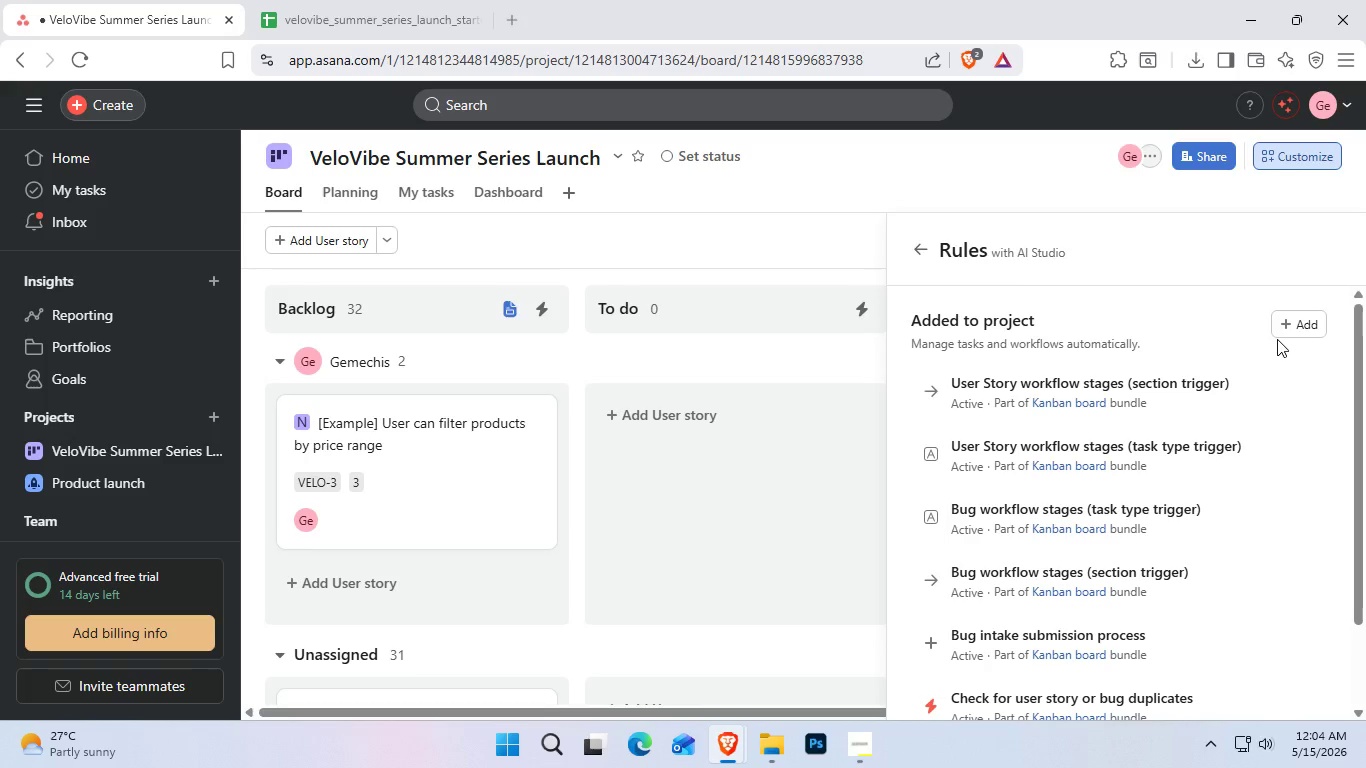 
left_click([1277, 339])
 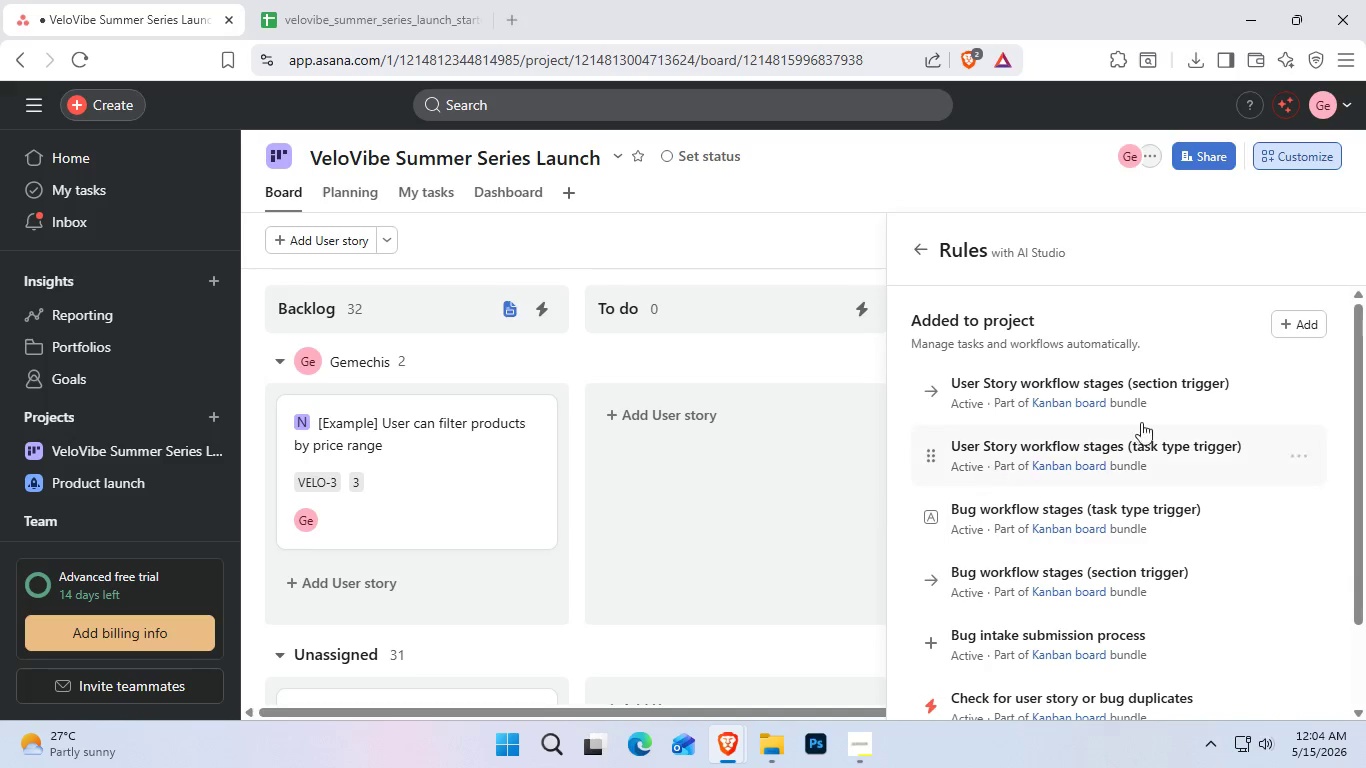 
left_click([1324, 318])
 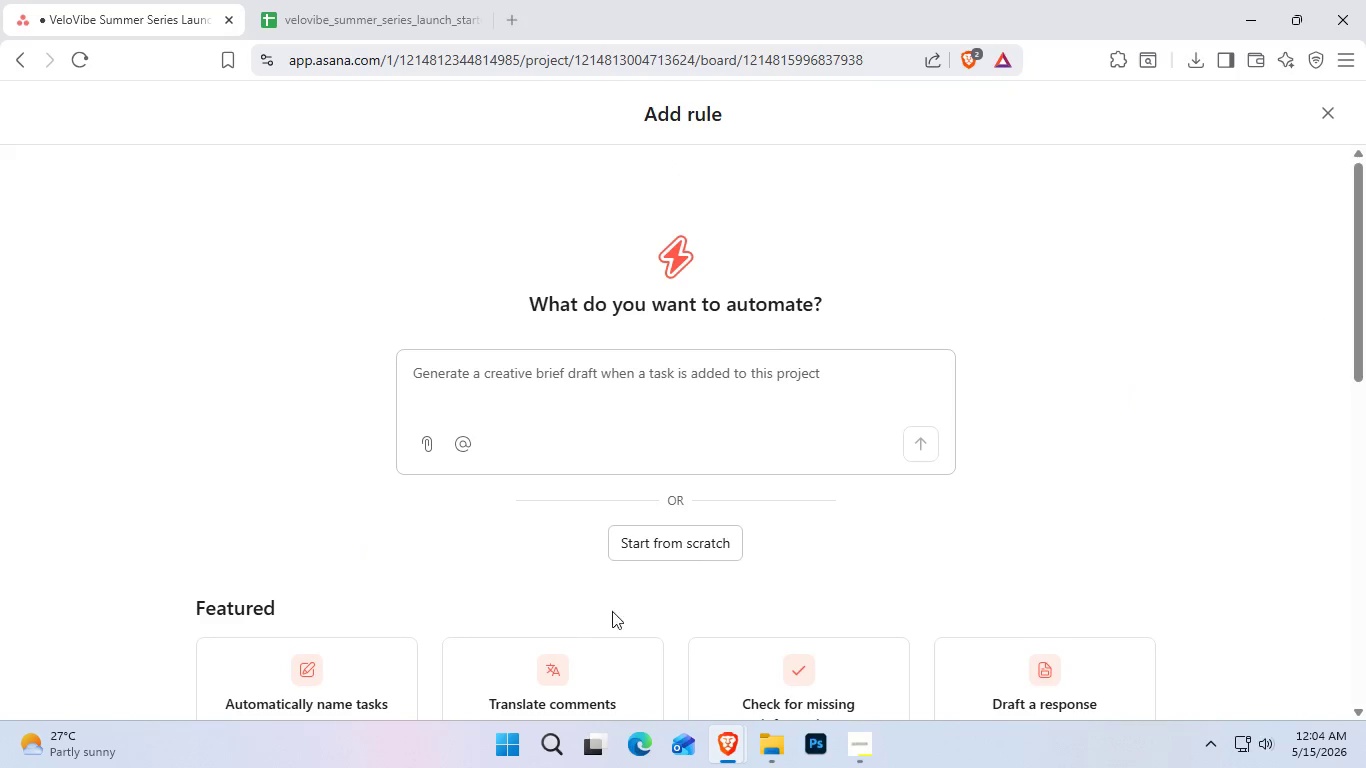 
double_click([638, 564])
 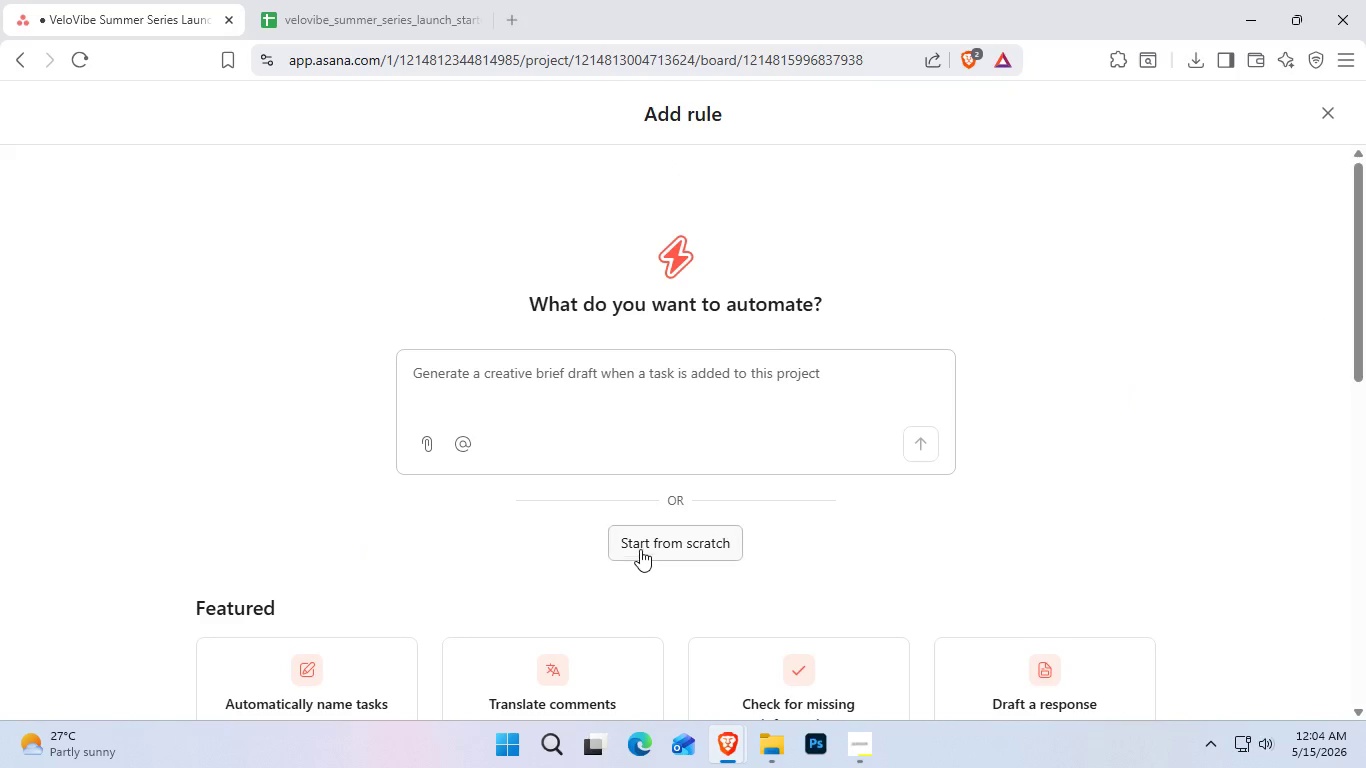 
triple_click([640, 549])
 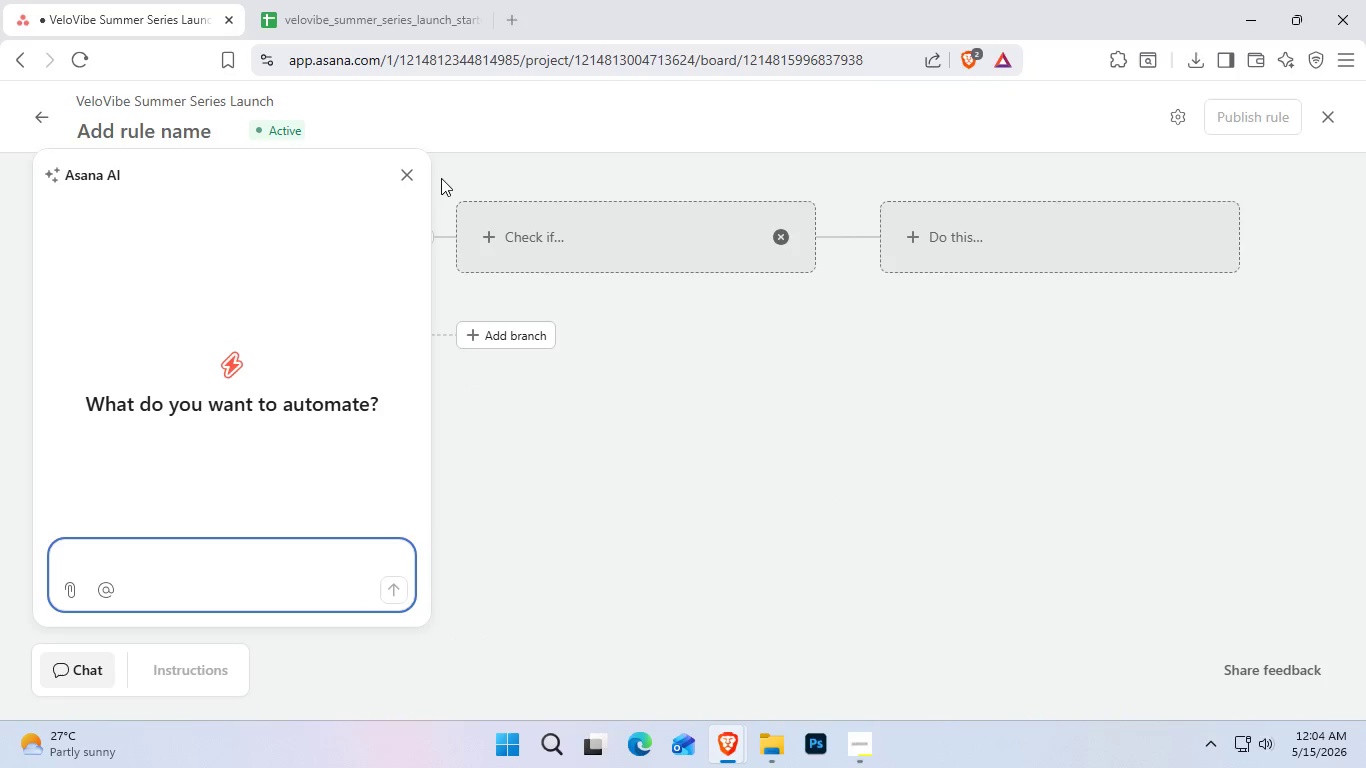 
left_click([411, 179])
 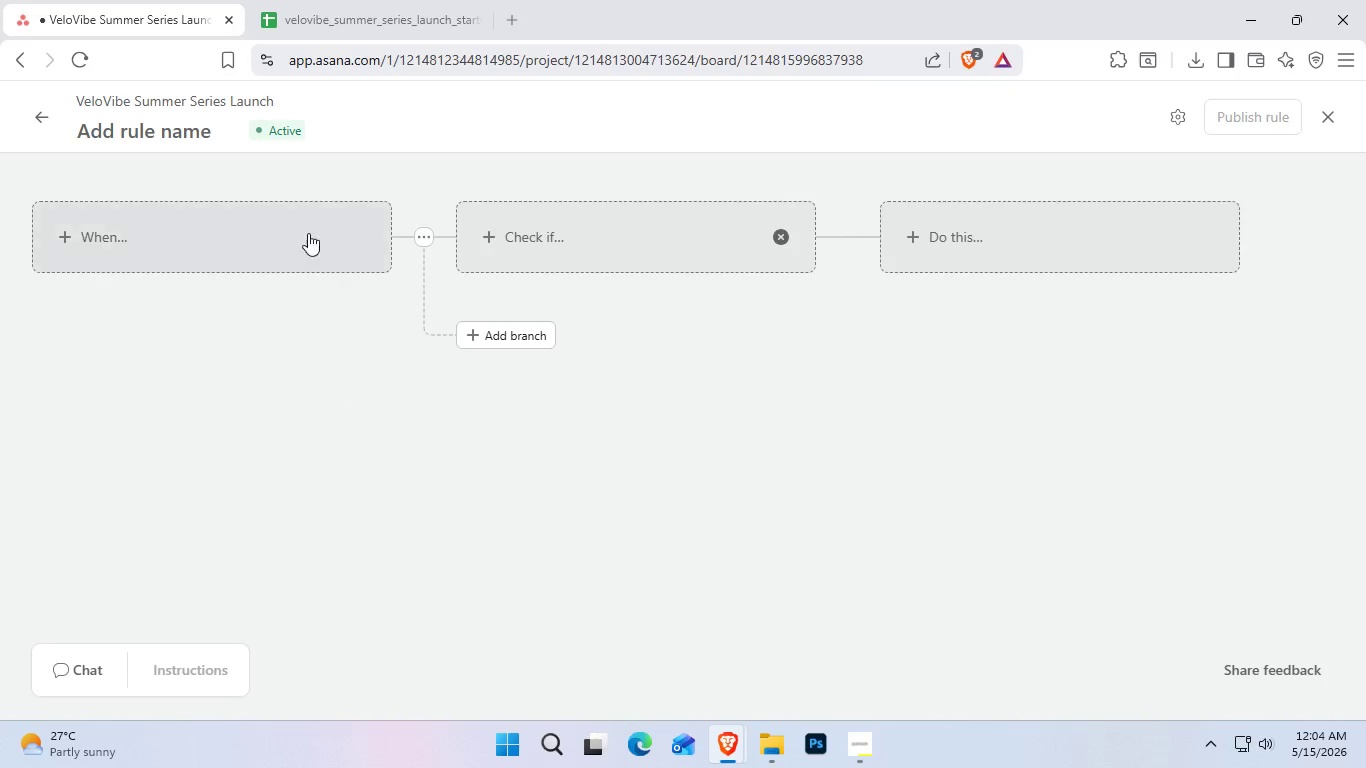 
left_click_drag(start_coordinate=[161, 183], to_coordinate=[164, 190])
 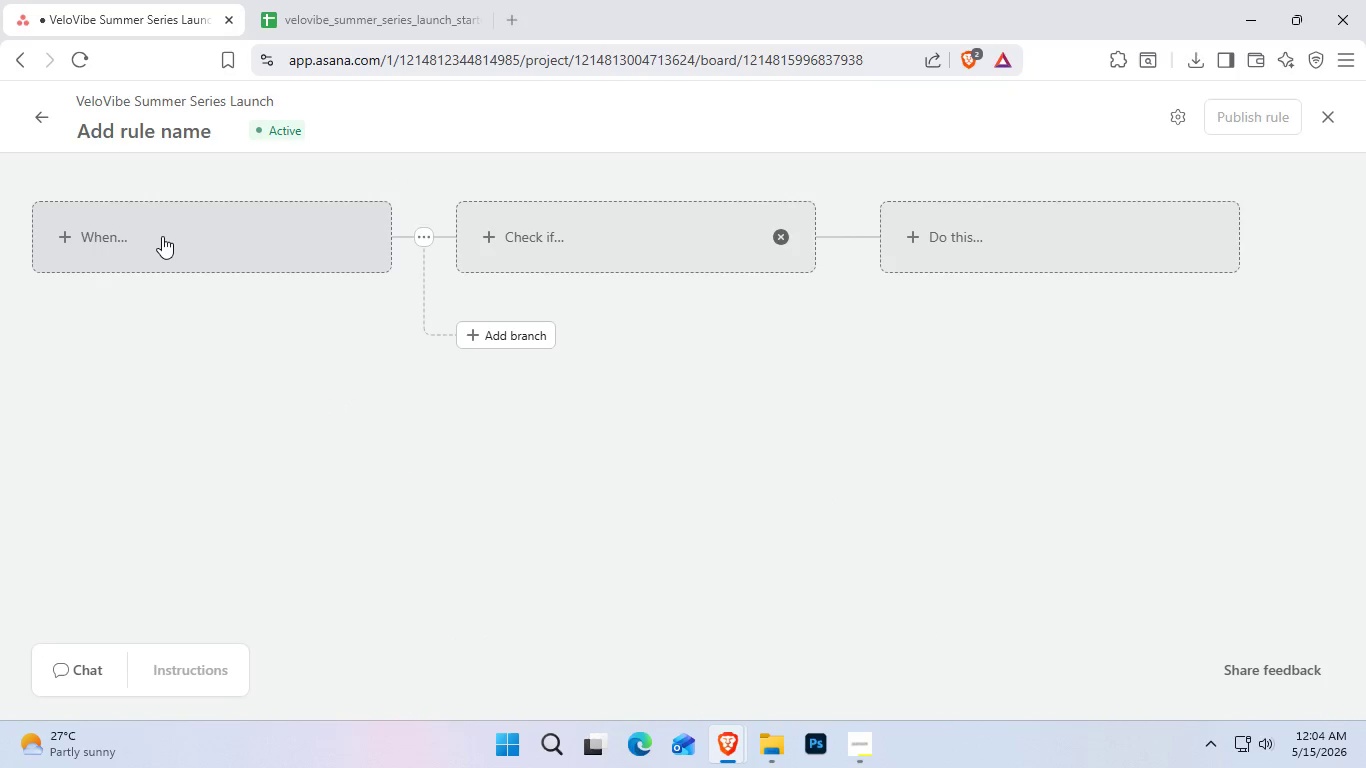 
left_click_drag(start_coordinate=[162, 235], to_coordinate=[160, 241])
 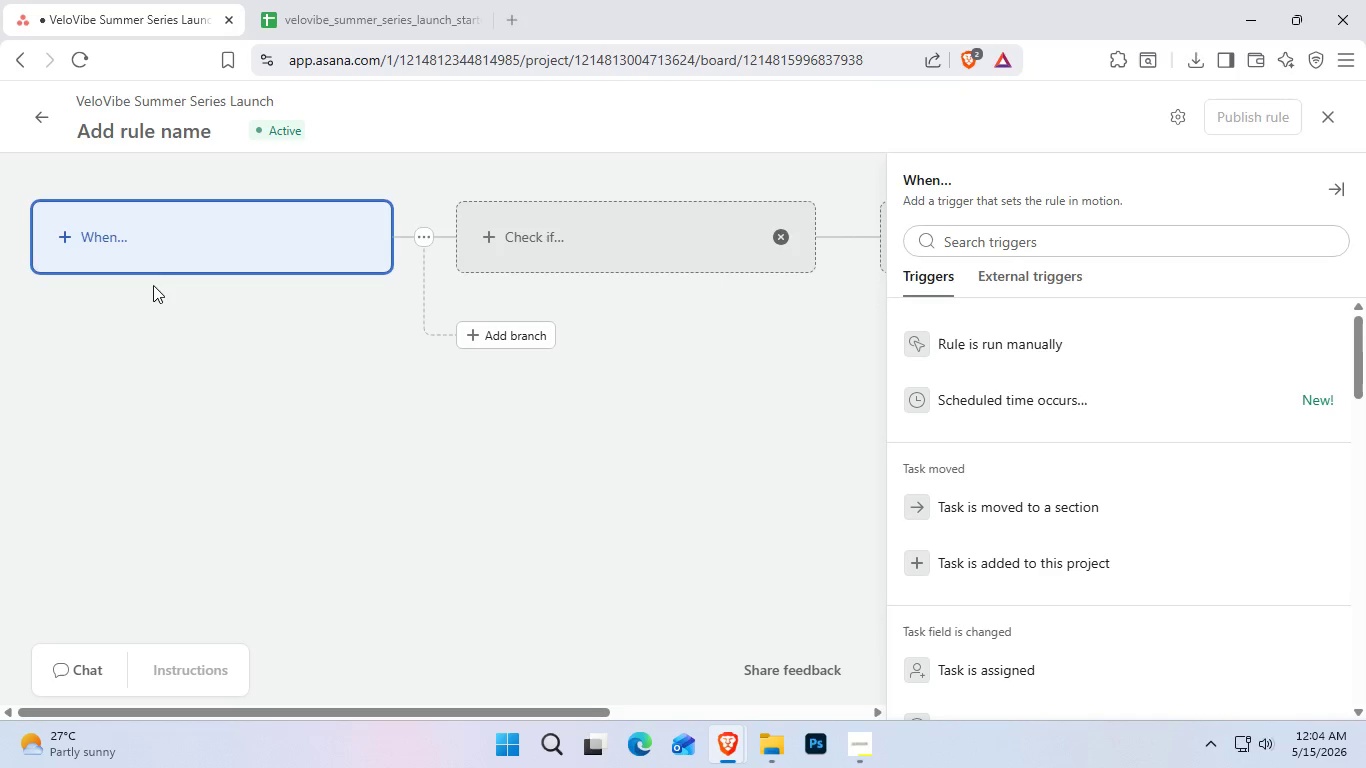 
type(prio)
 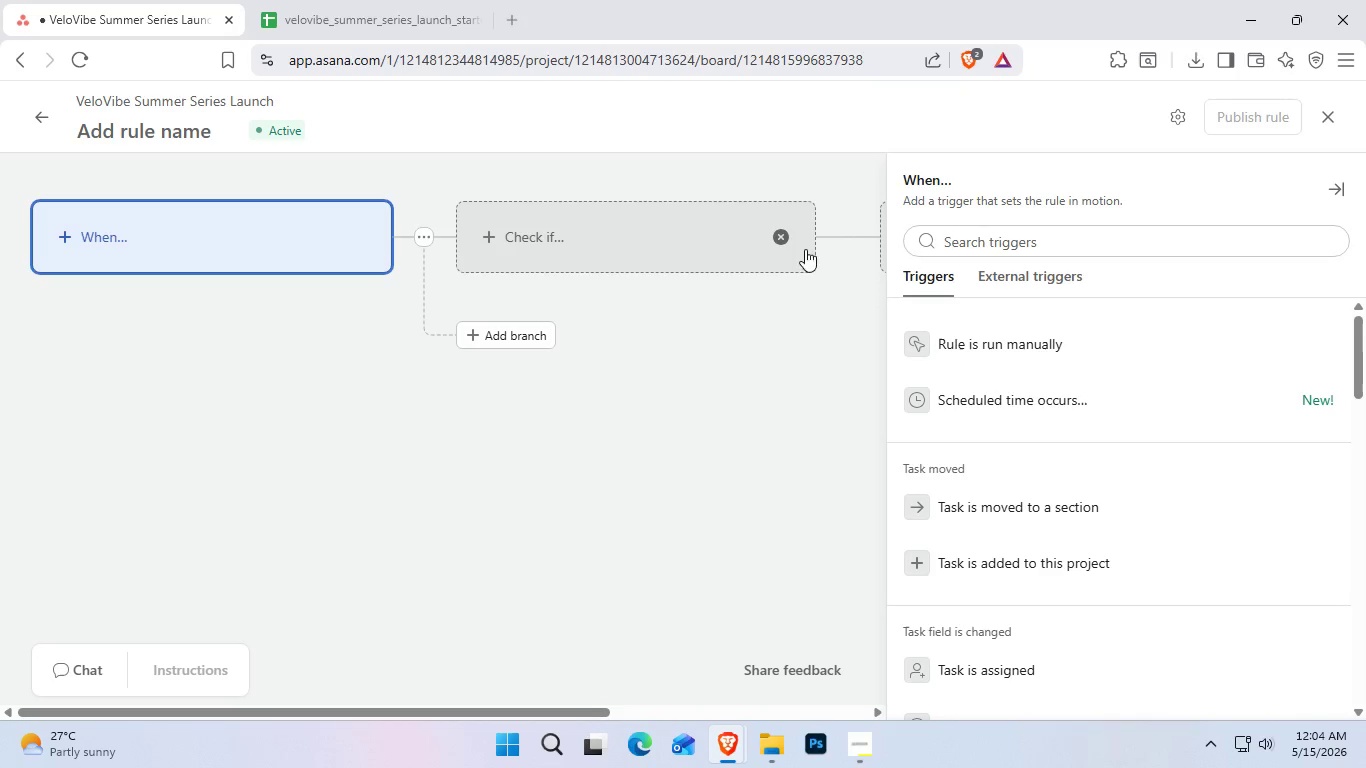 
left_click([991, 248])
 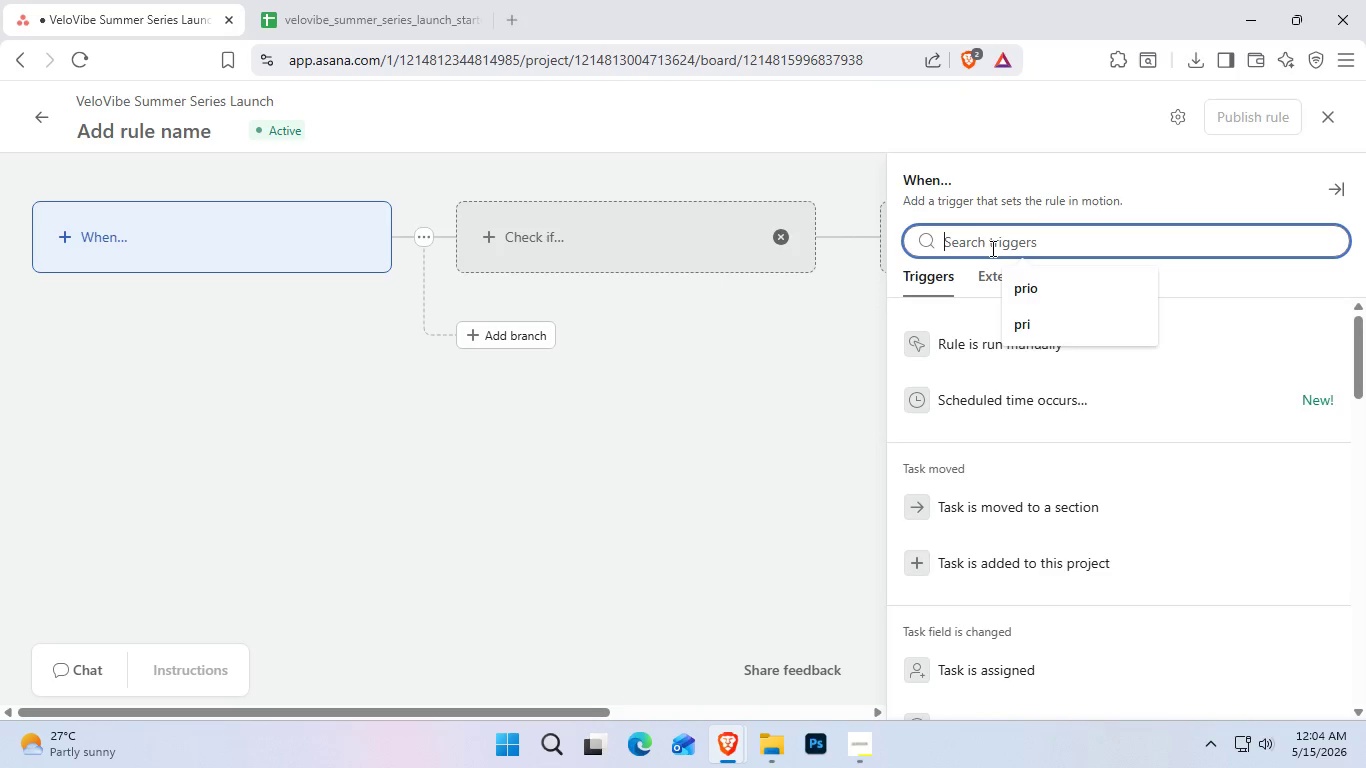 
key(O)
 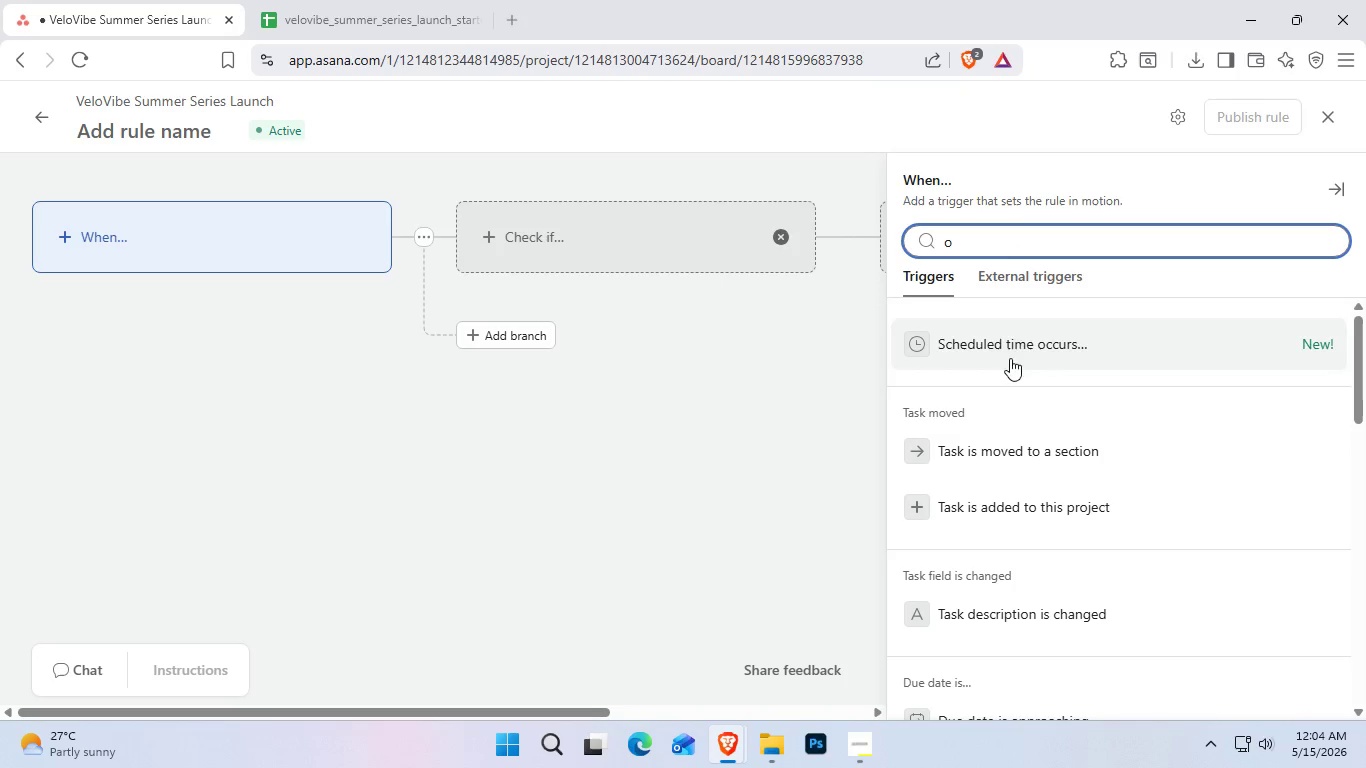 
left_click([996, 249])
 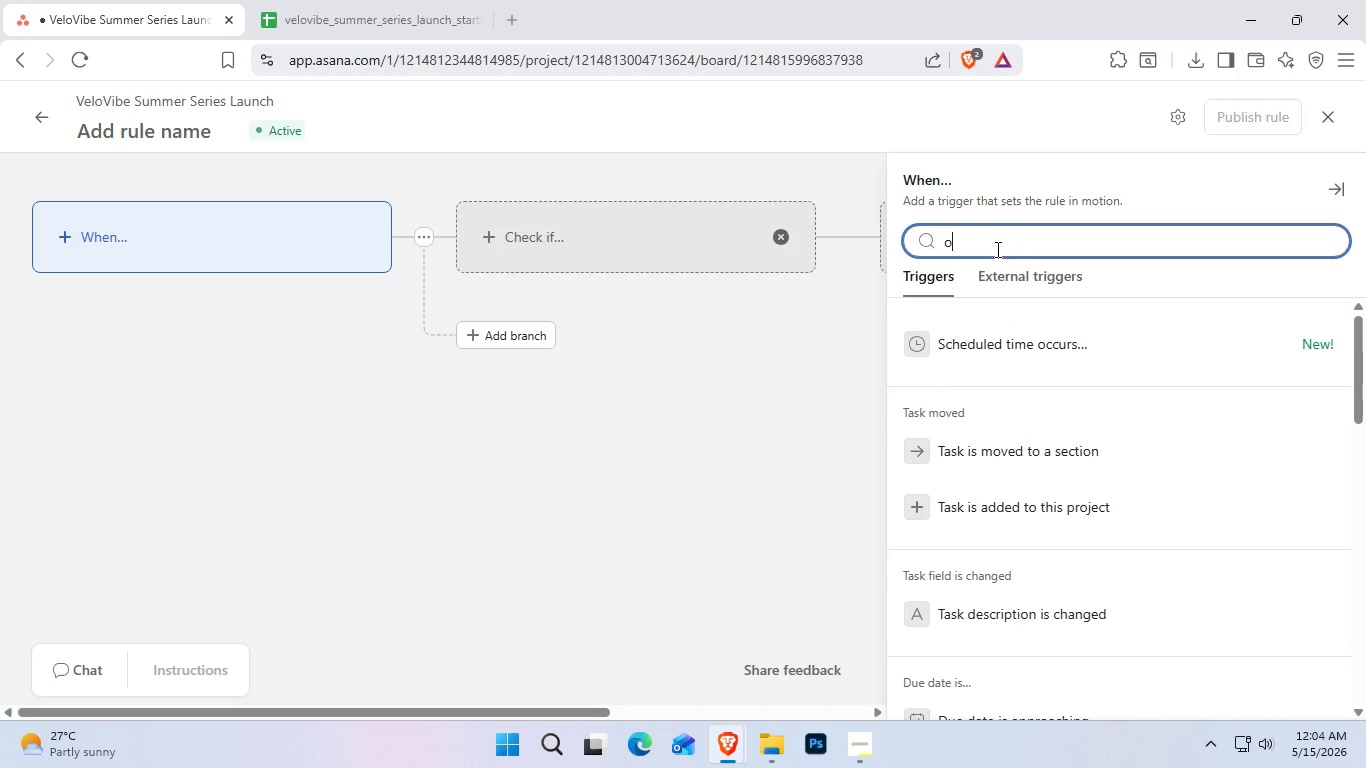 
key(Backspace)
 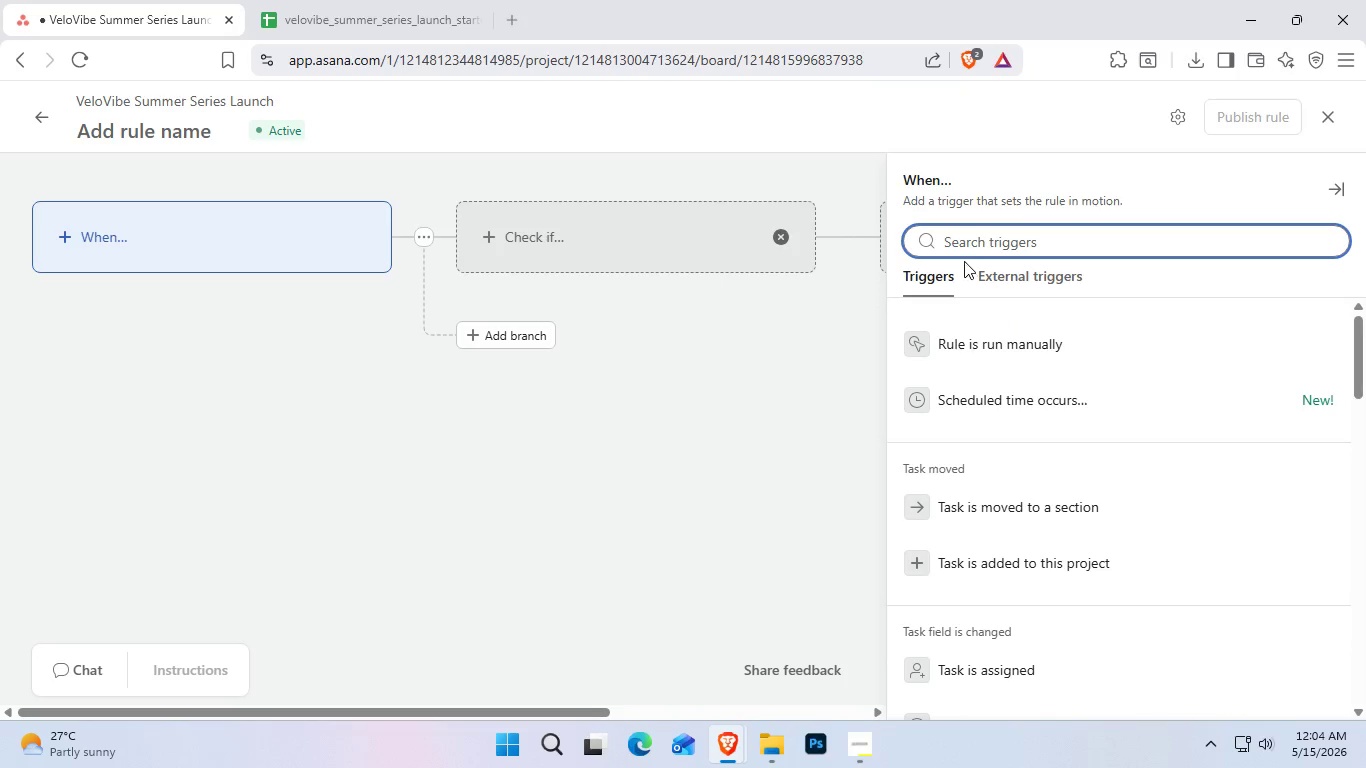 
left_click([964, 244])
 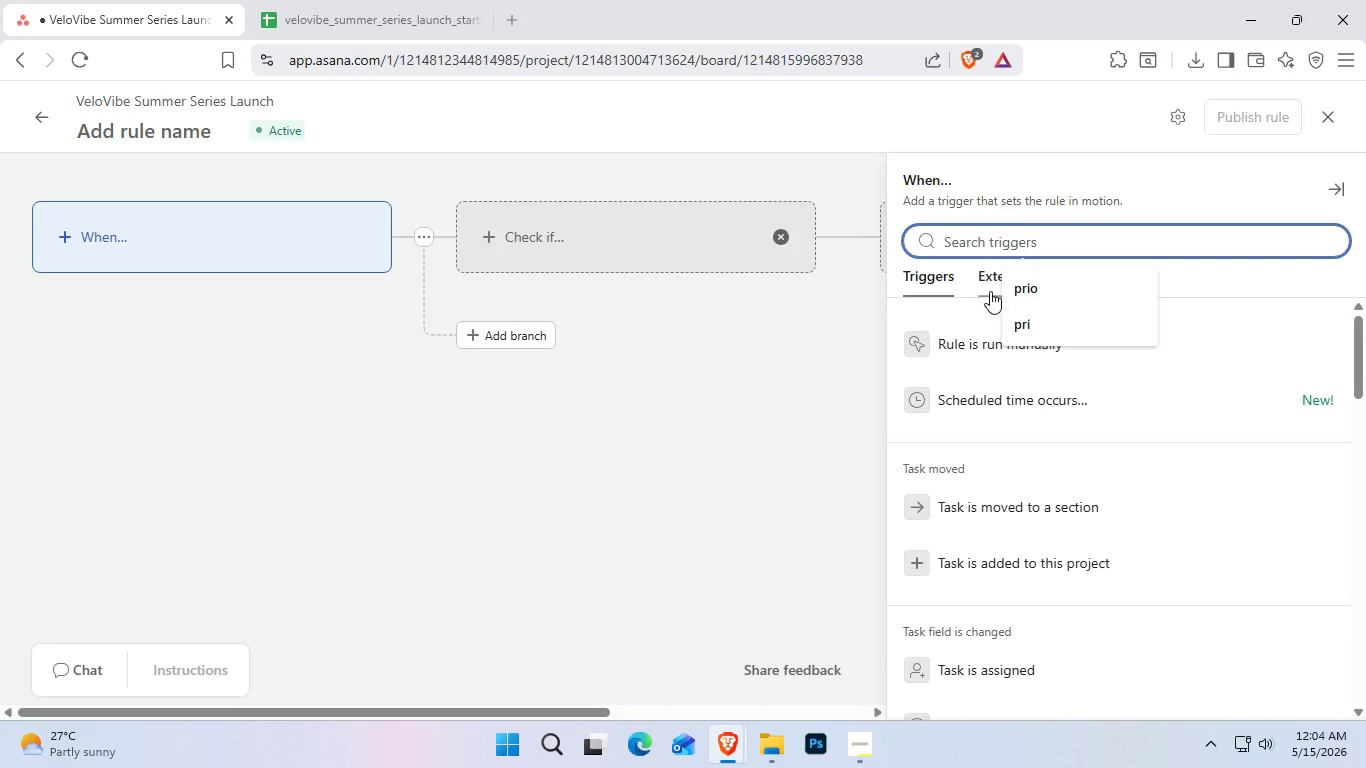 
left_click([996, 289])
 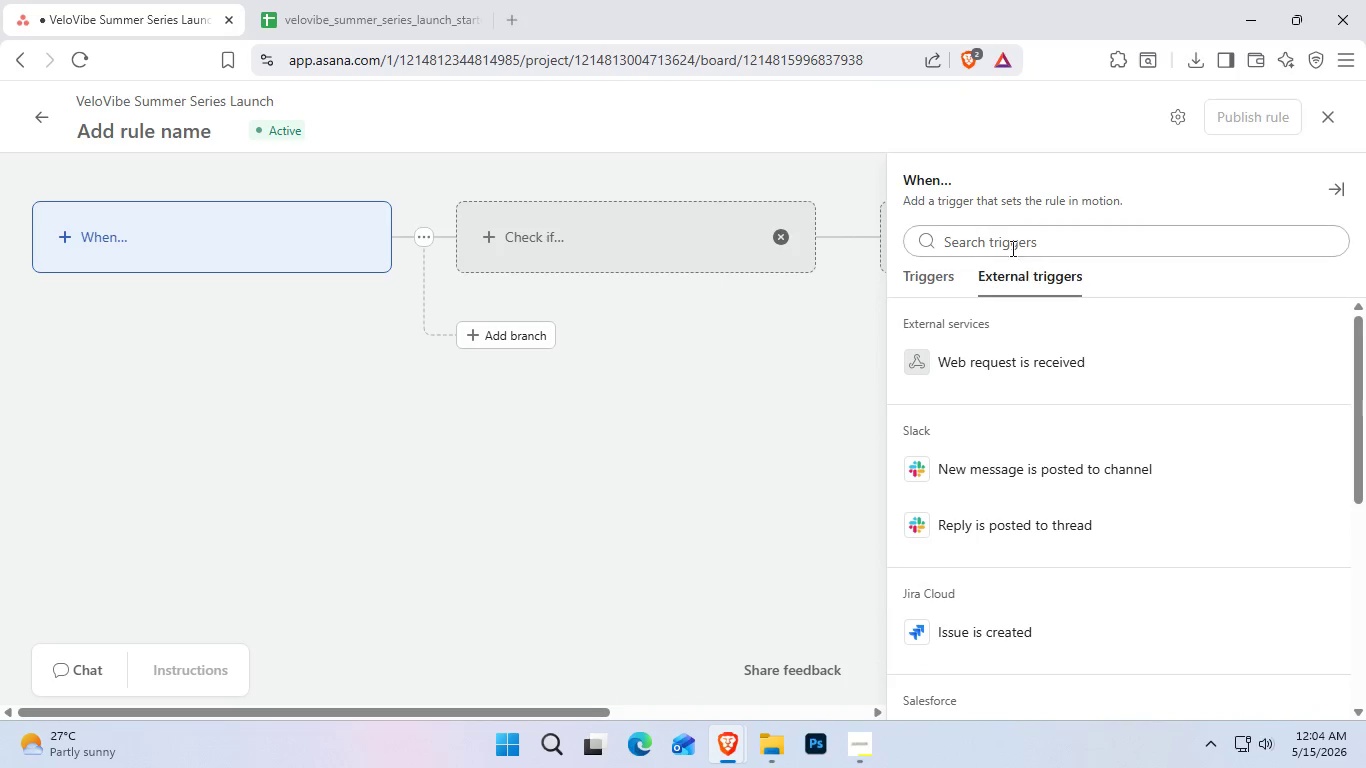 
left_click([1004, 238])
 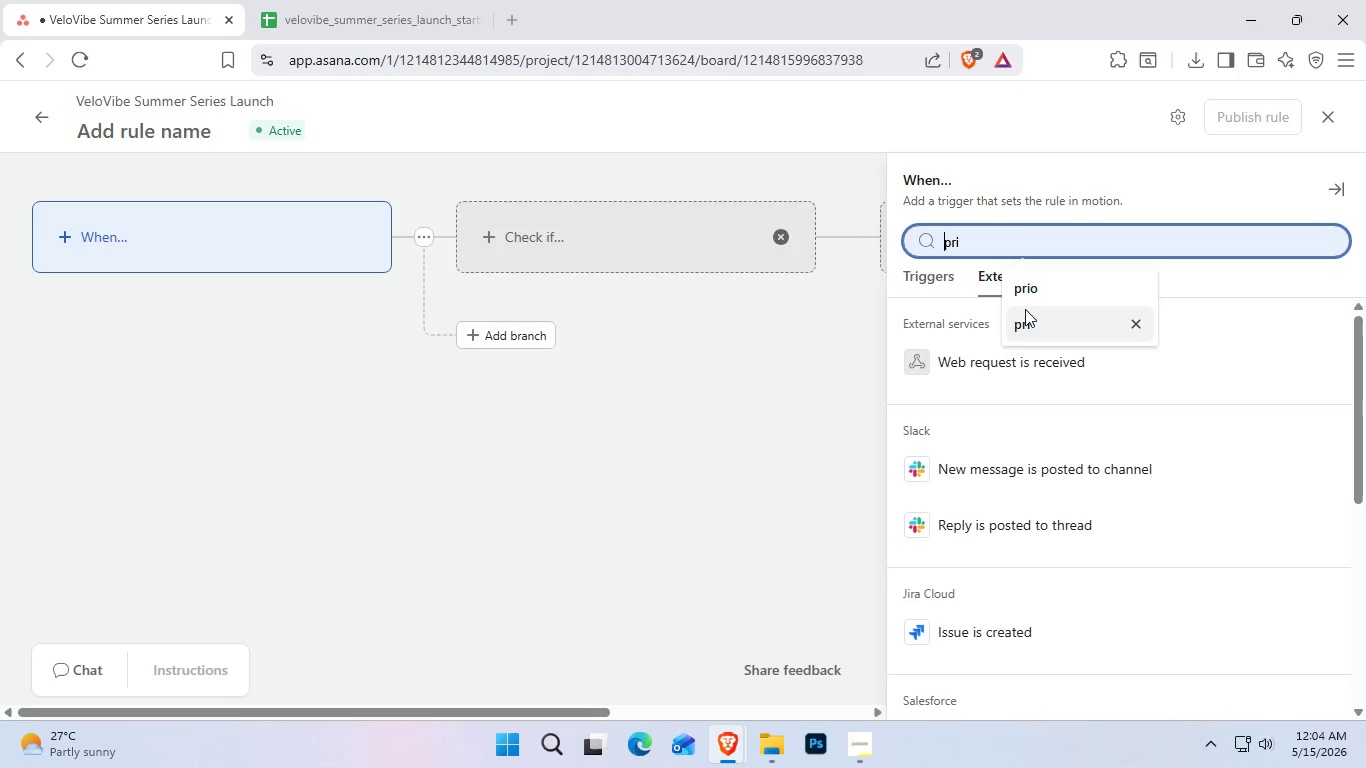 
left_click([1027, 295])
 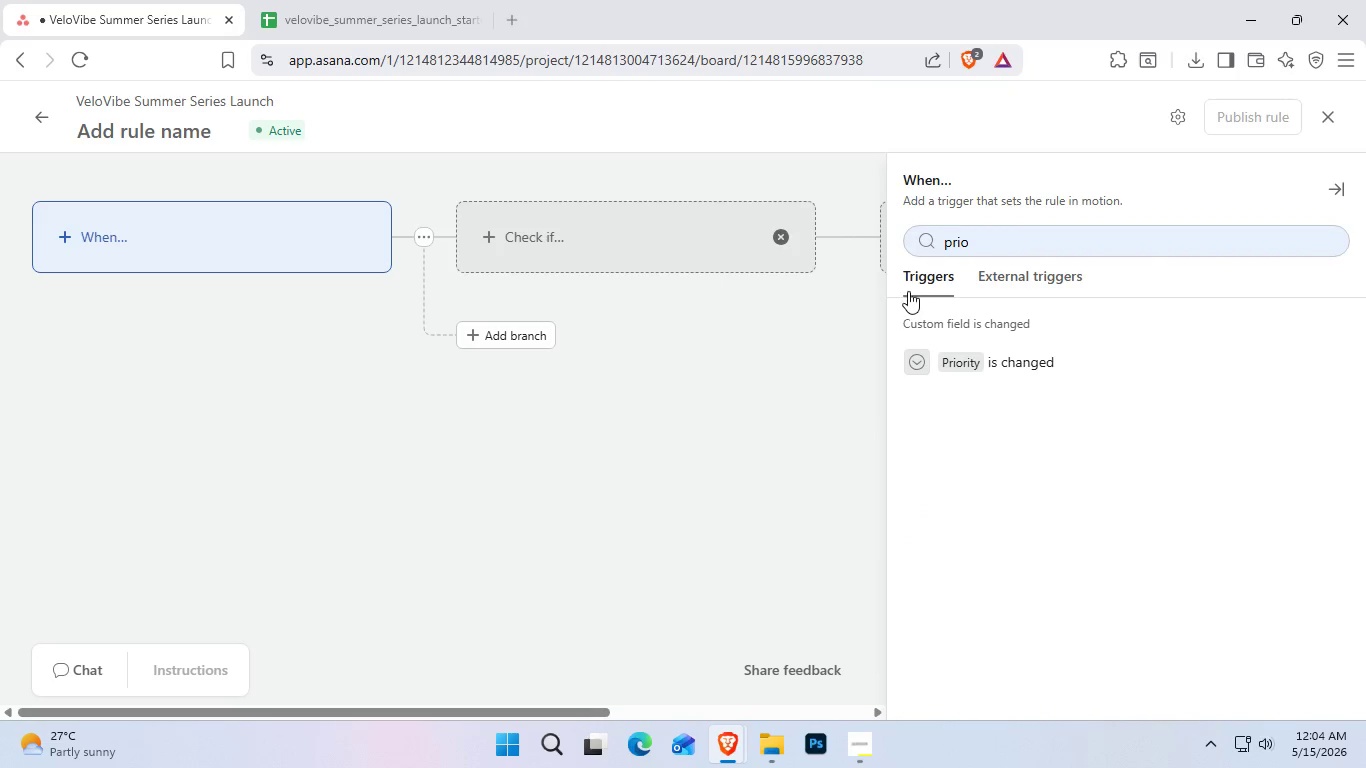 
left_click([941, 372])
 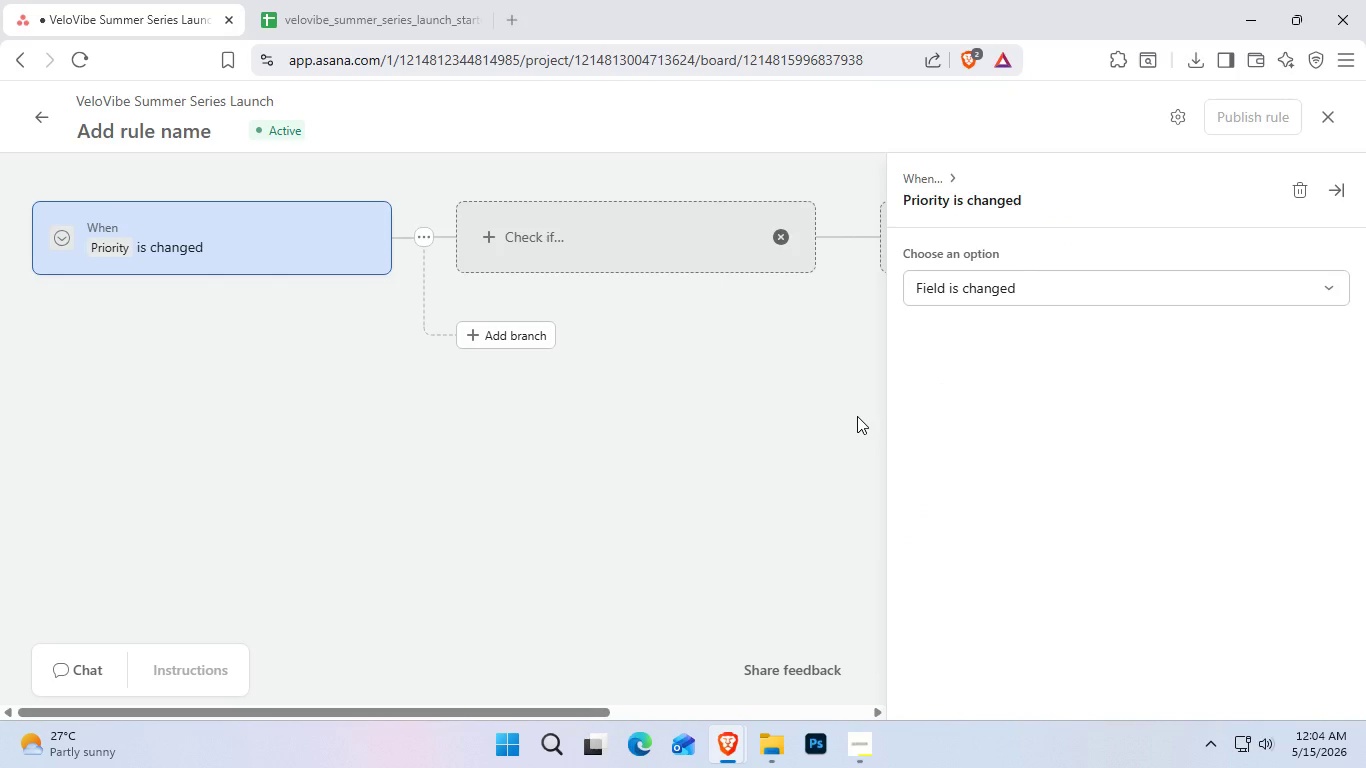 
wait(8.95)
 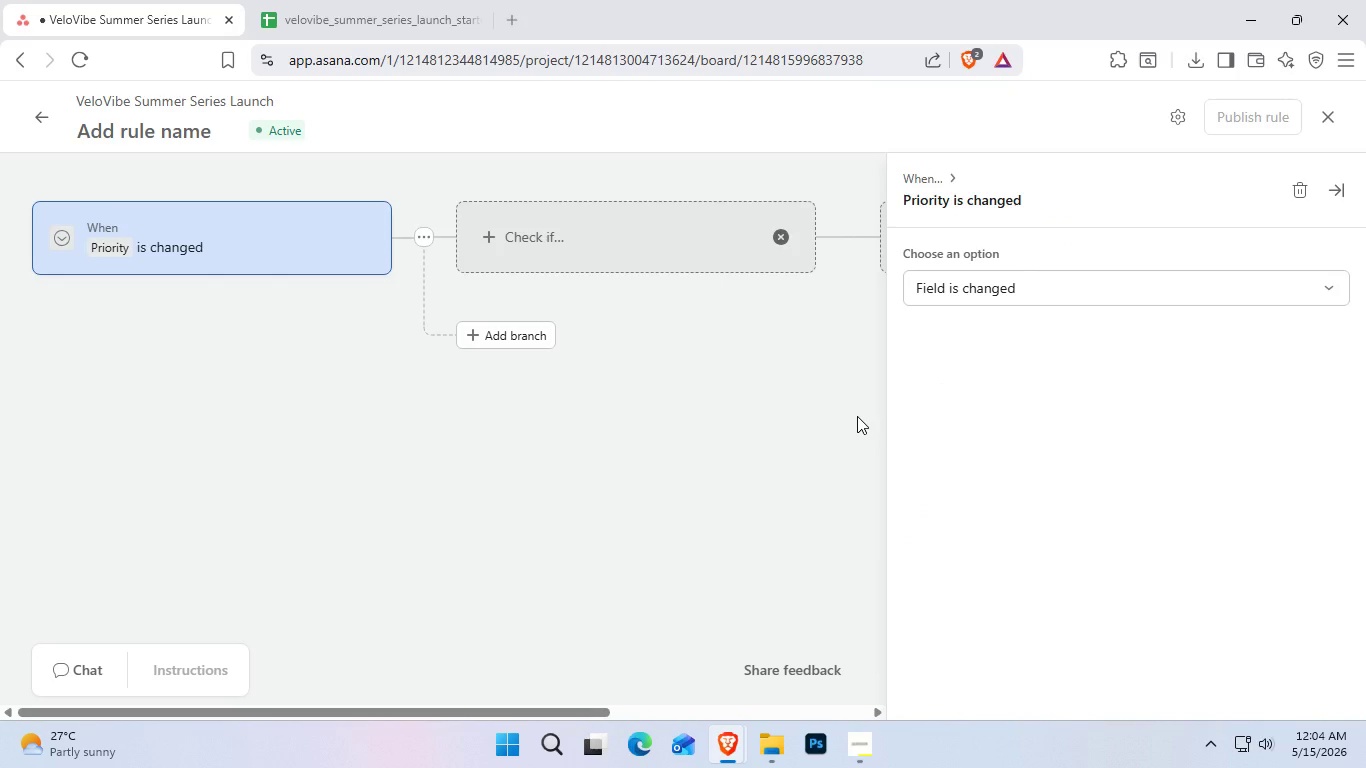 
left_click([560, 255])
 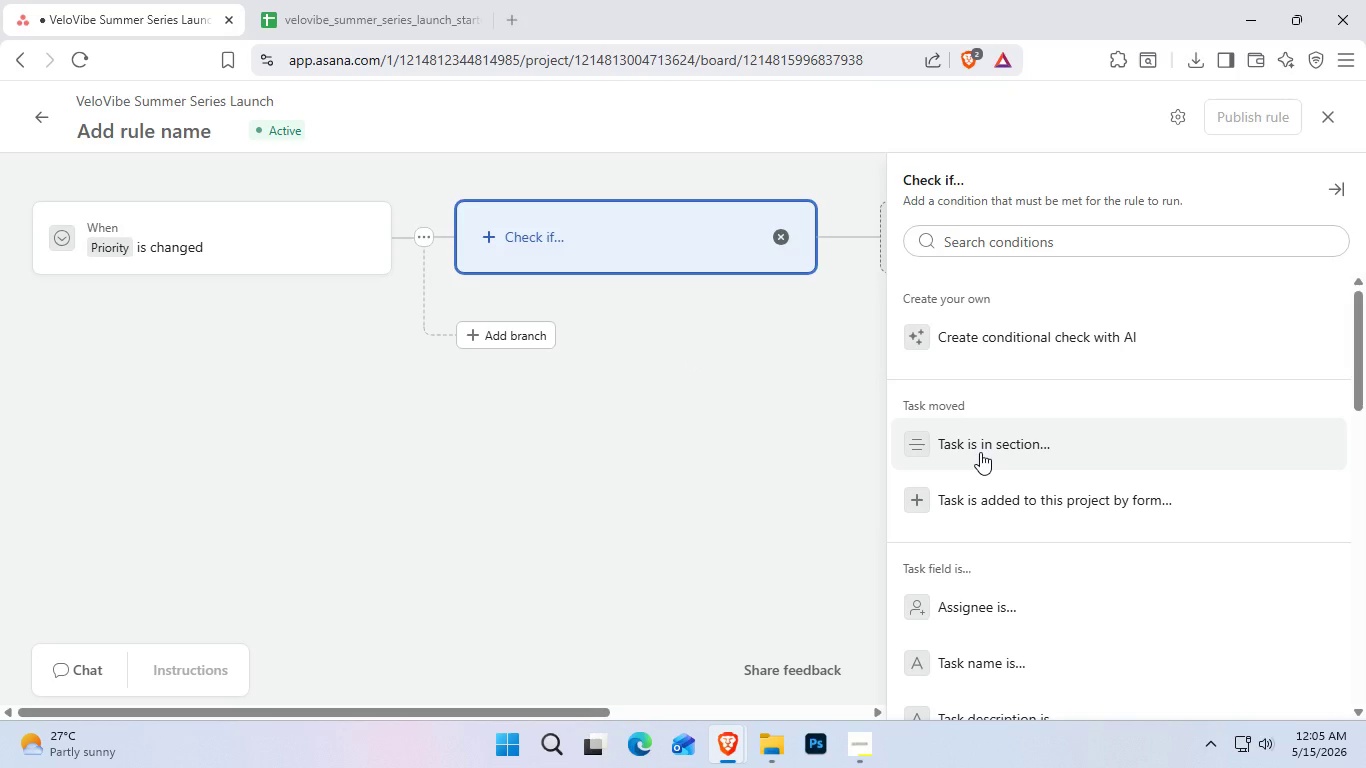 
wait(5.38)
 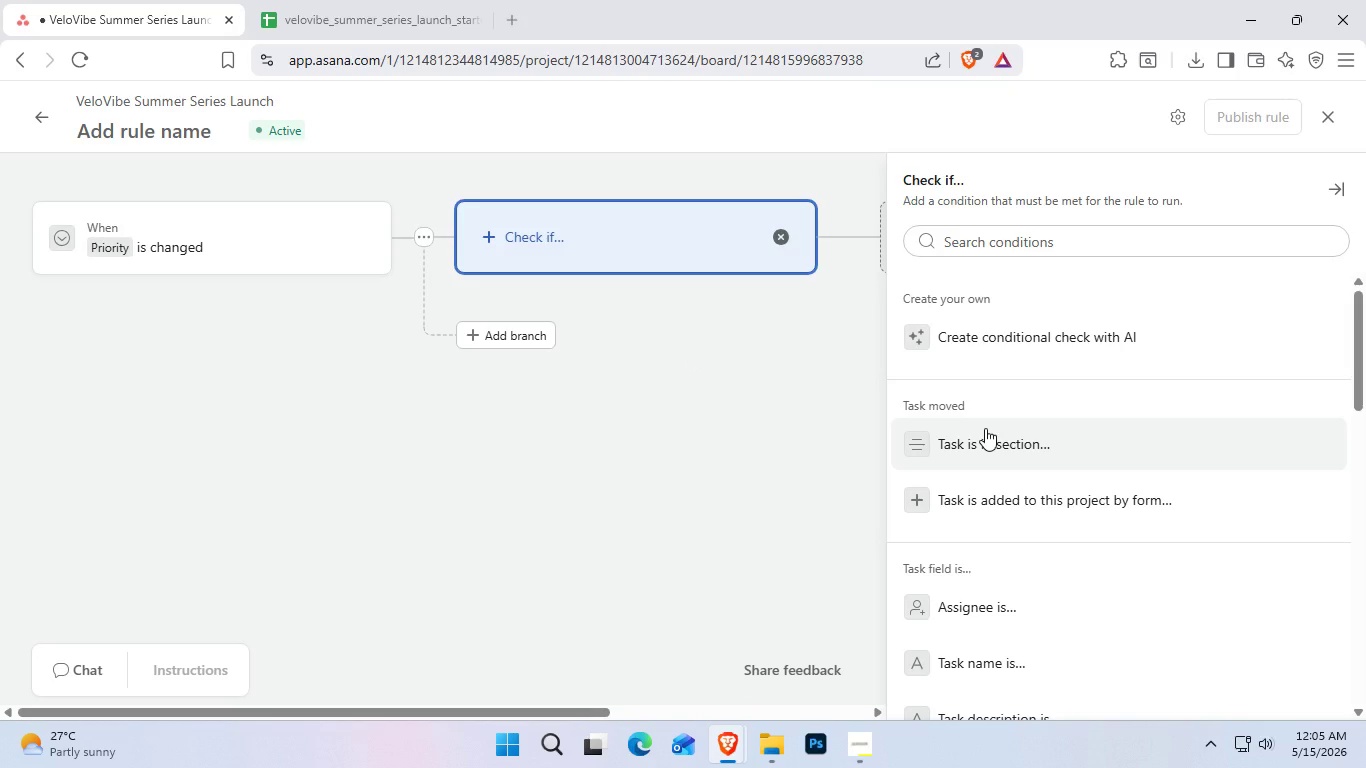 
key(P)
 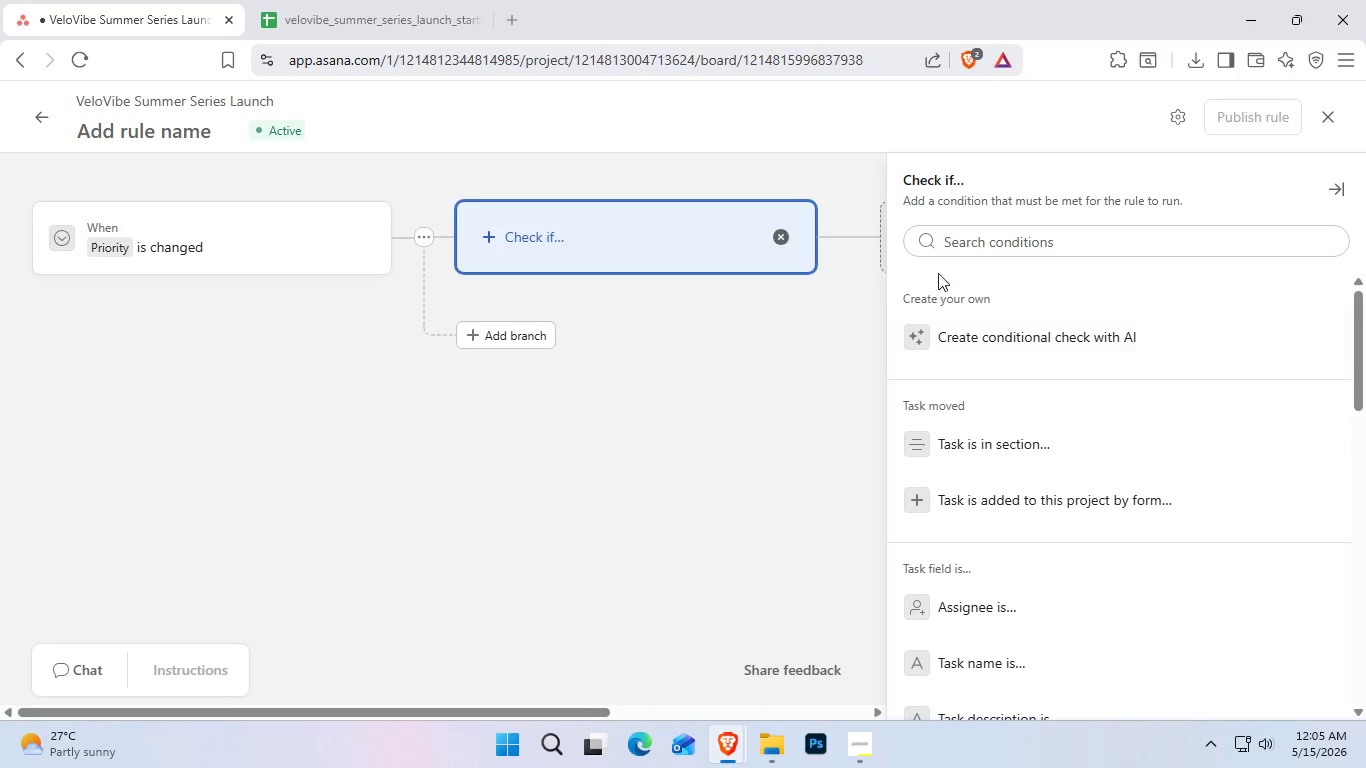 
key(P)
 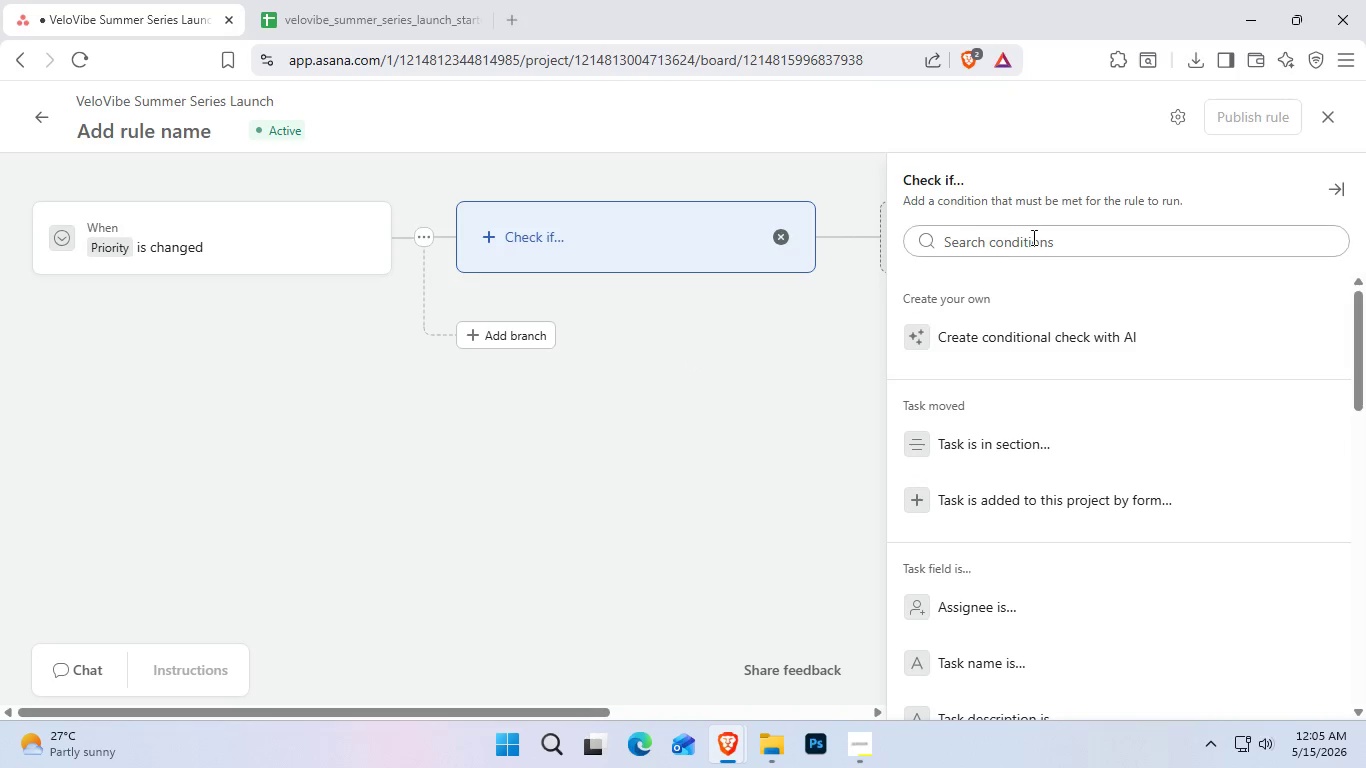 
double_click([1033, 237])
 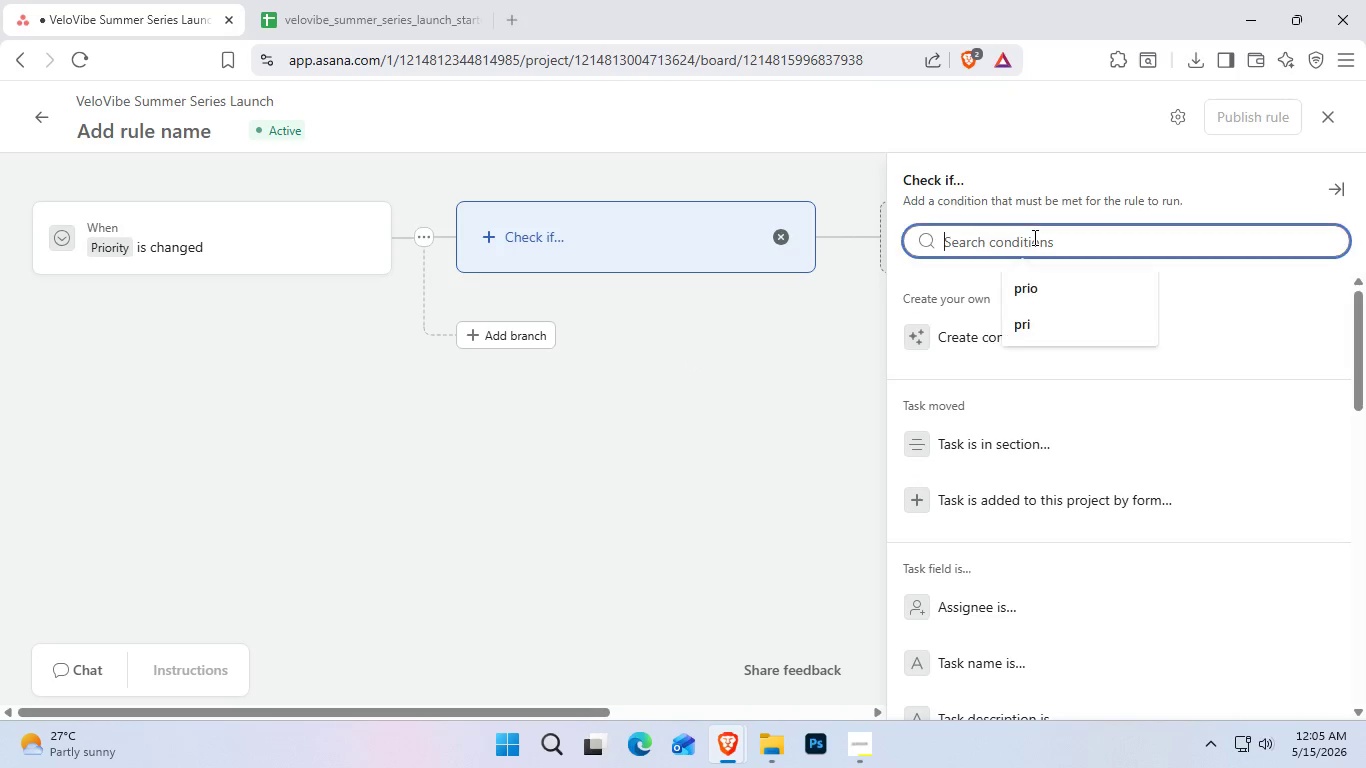 
key(P)
 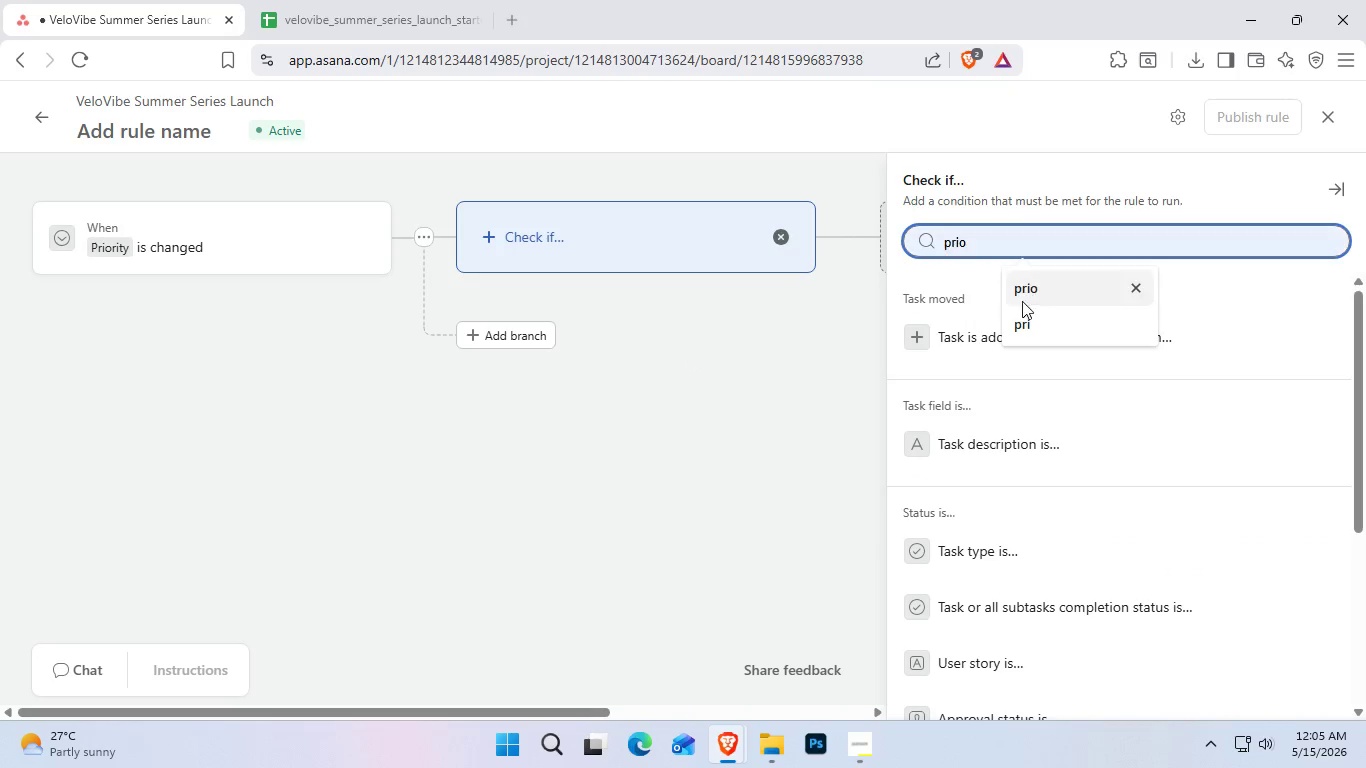 
left_click([1021, 302])
 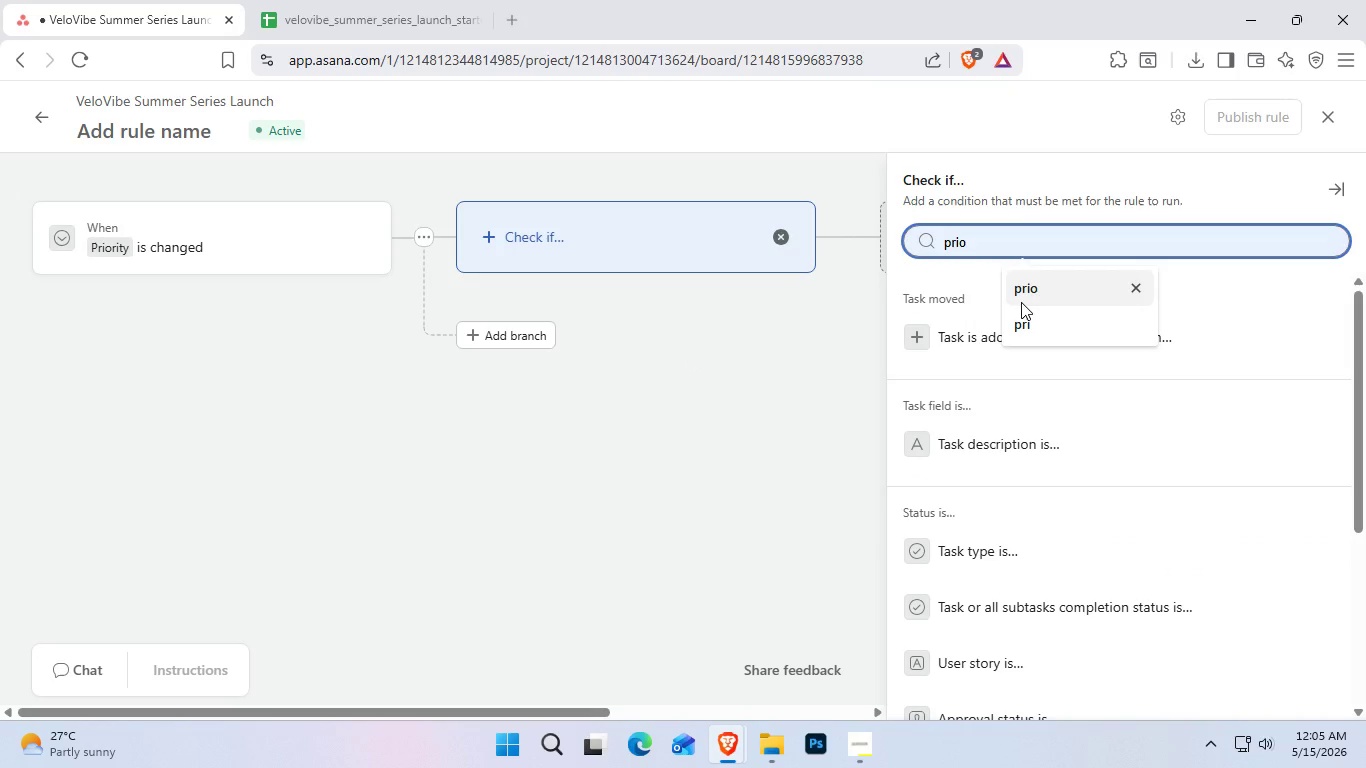 
left_click([1019, 298])
 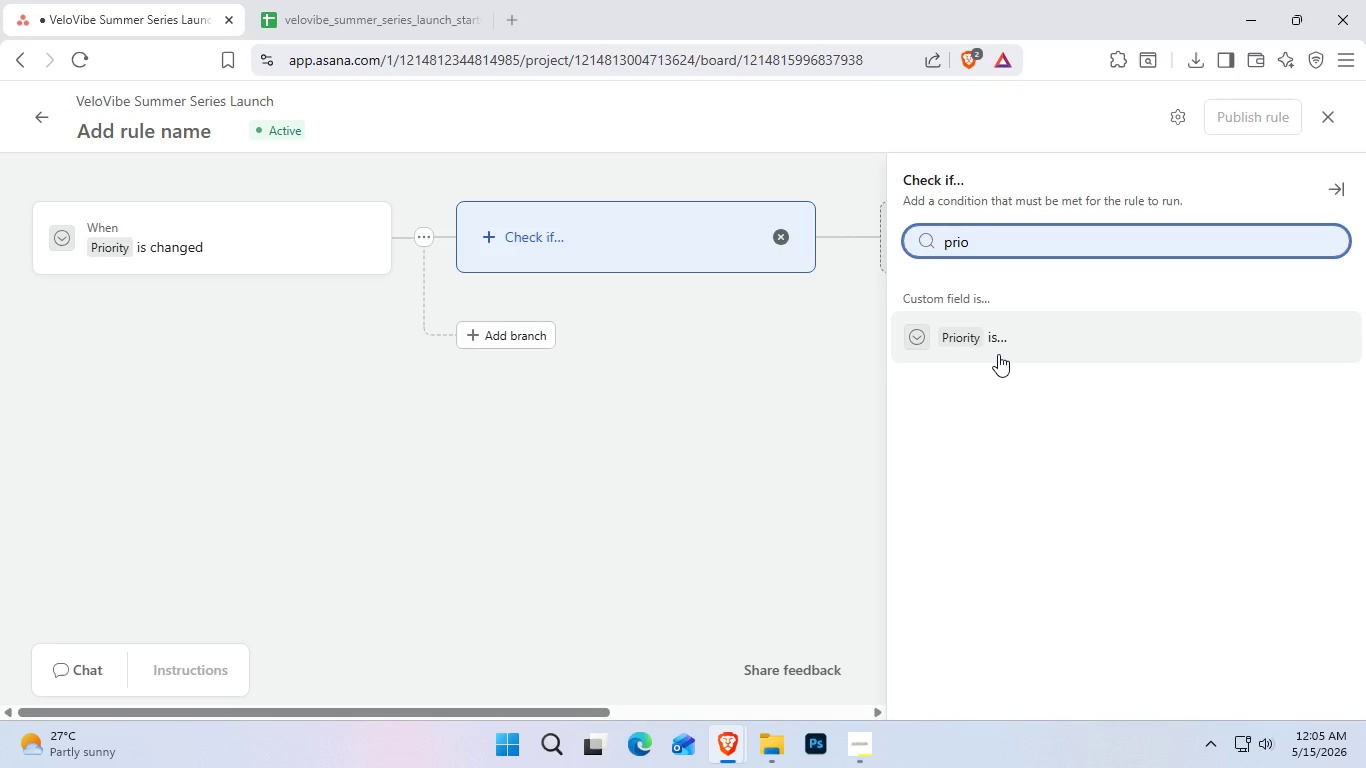 
left_click([998, 354])
 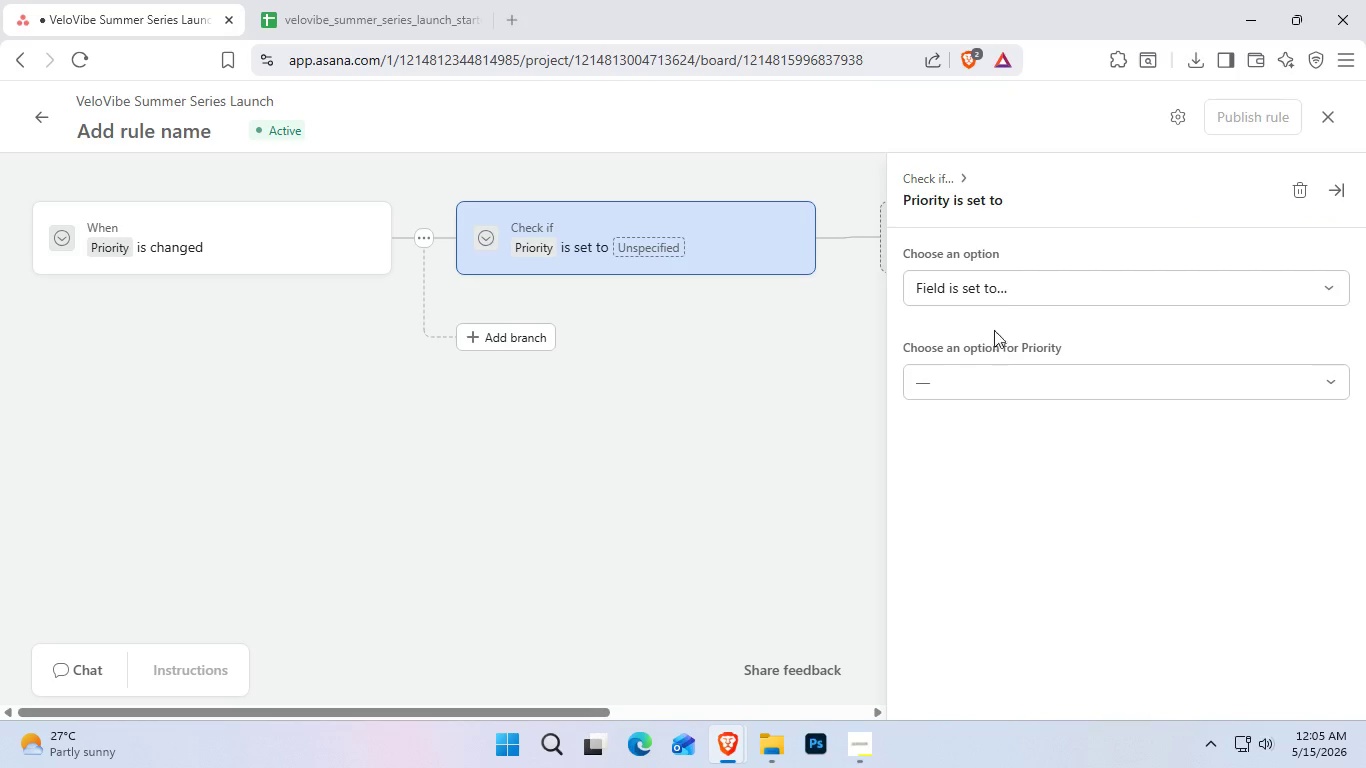 
left_click([1005, 300])
 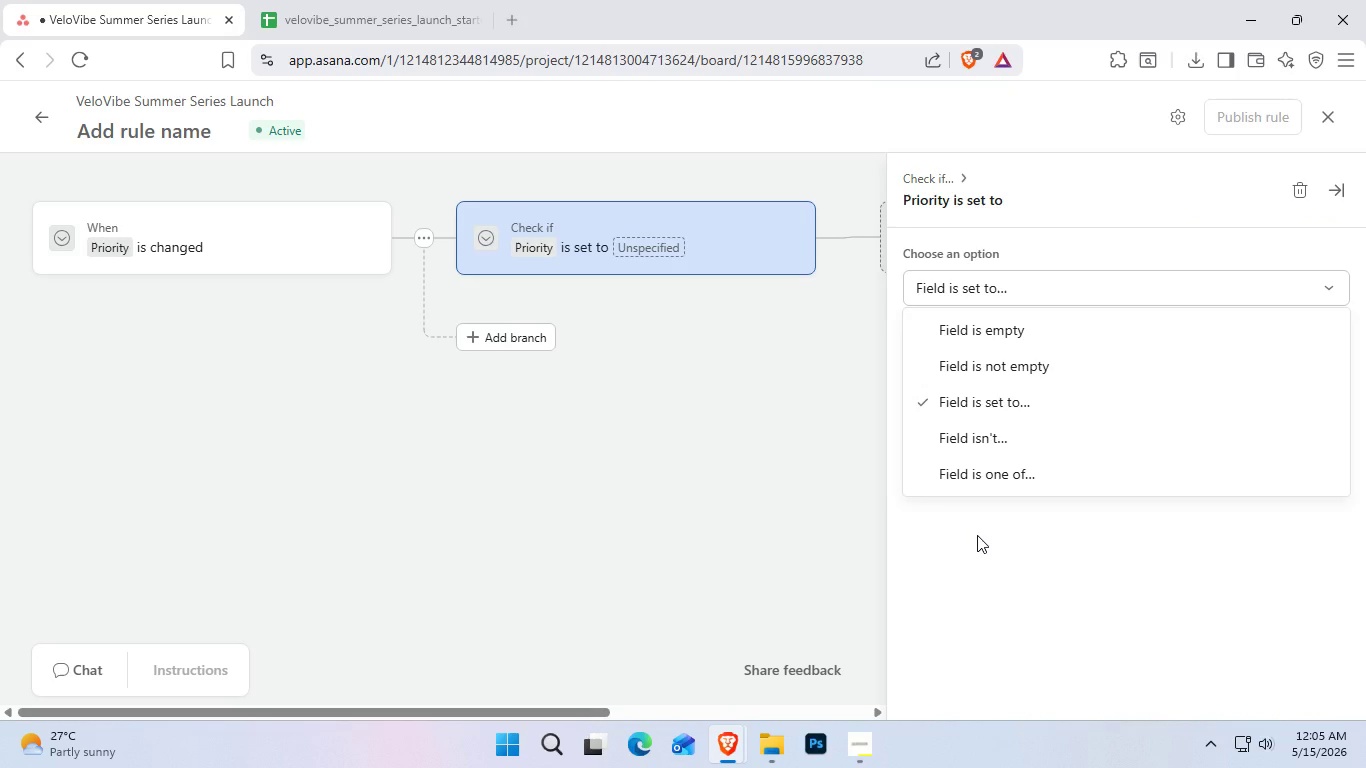 
left_click([977, 535])
 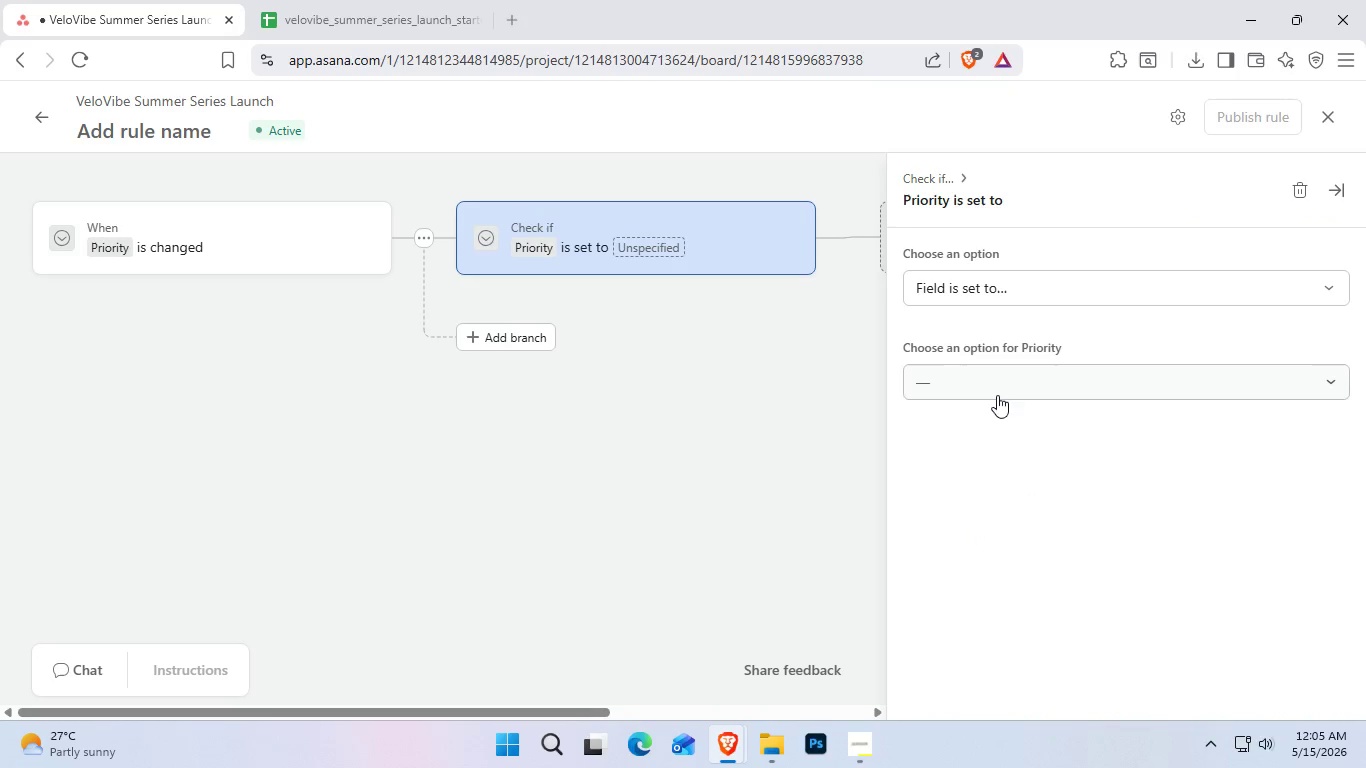 
left_click([997, 390])
 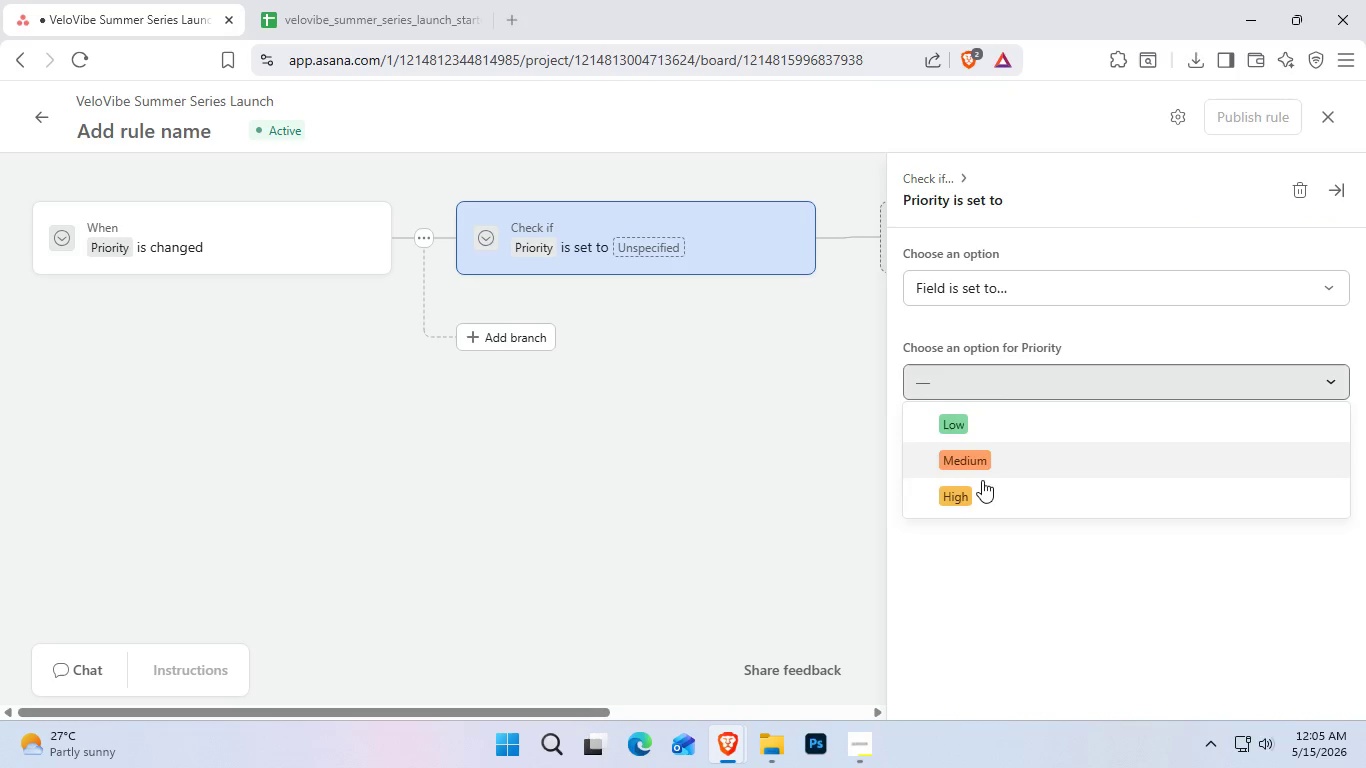 
left_click([974, 508])
 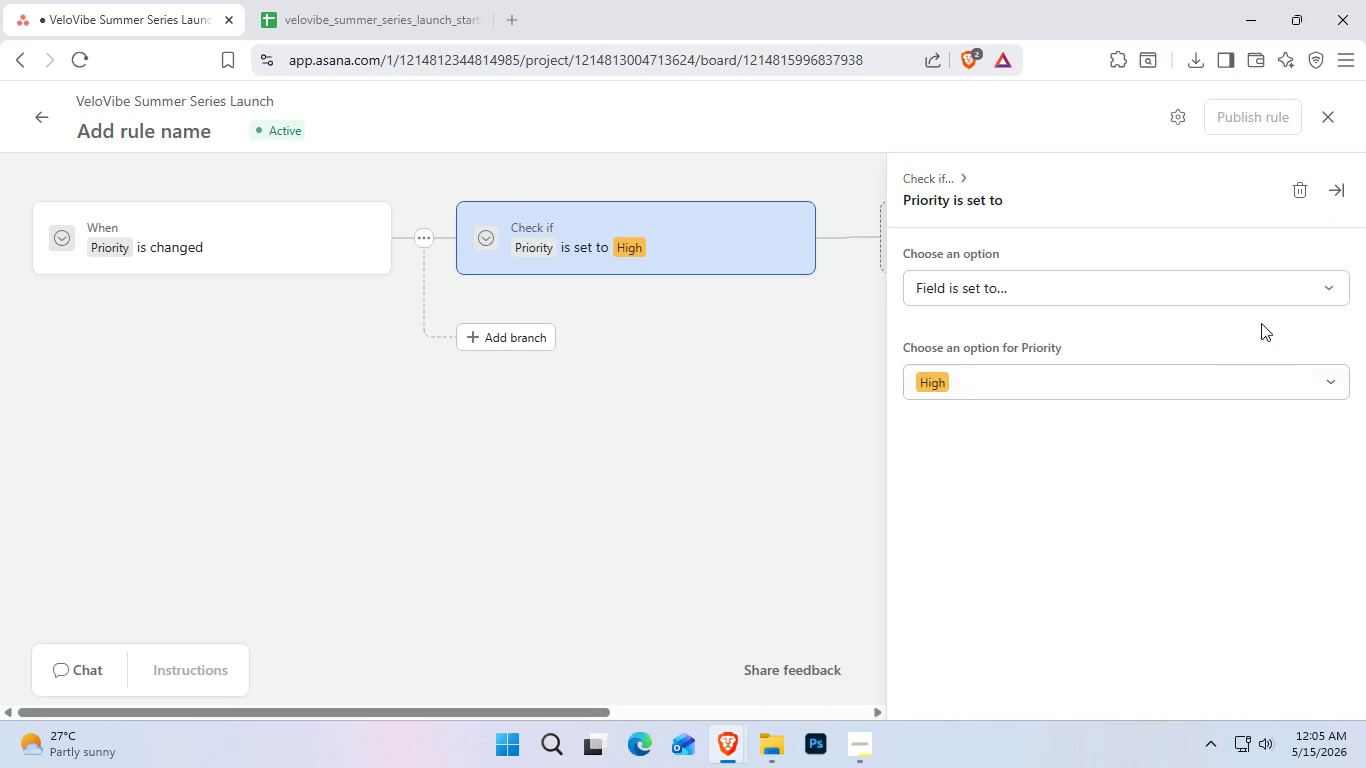 
left_click([1330, 192])
 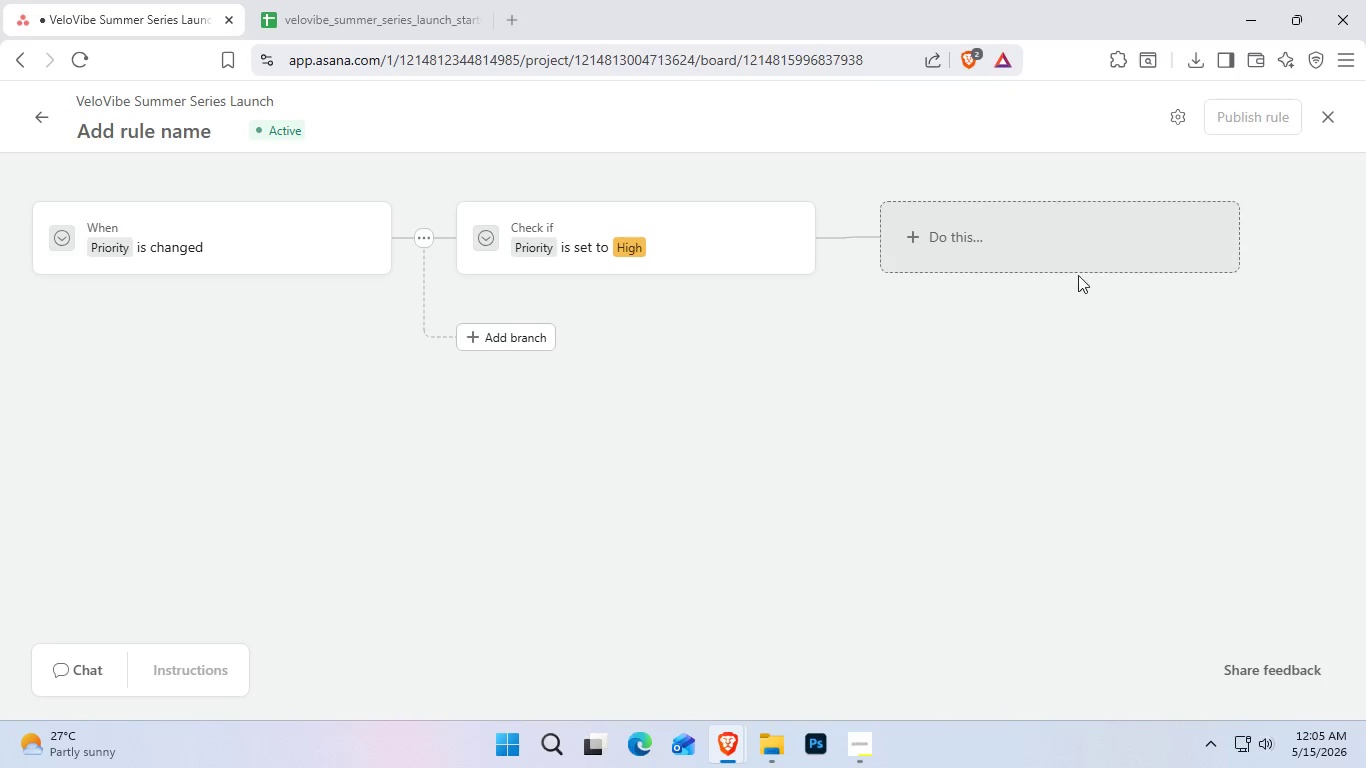 
left_click([1058, 250])
 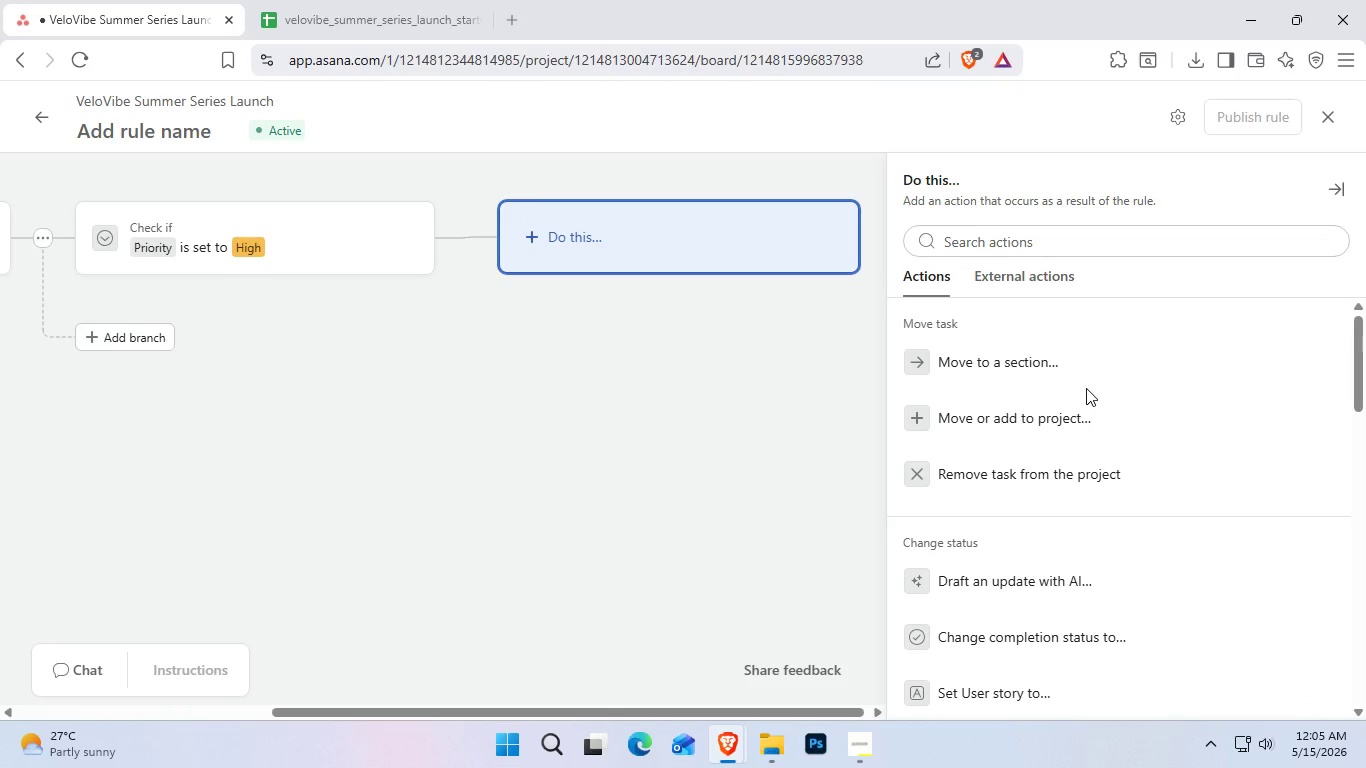 
wait(14.22)
 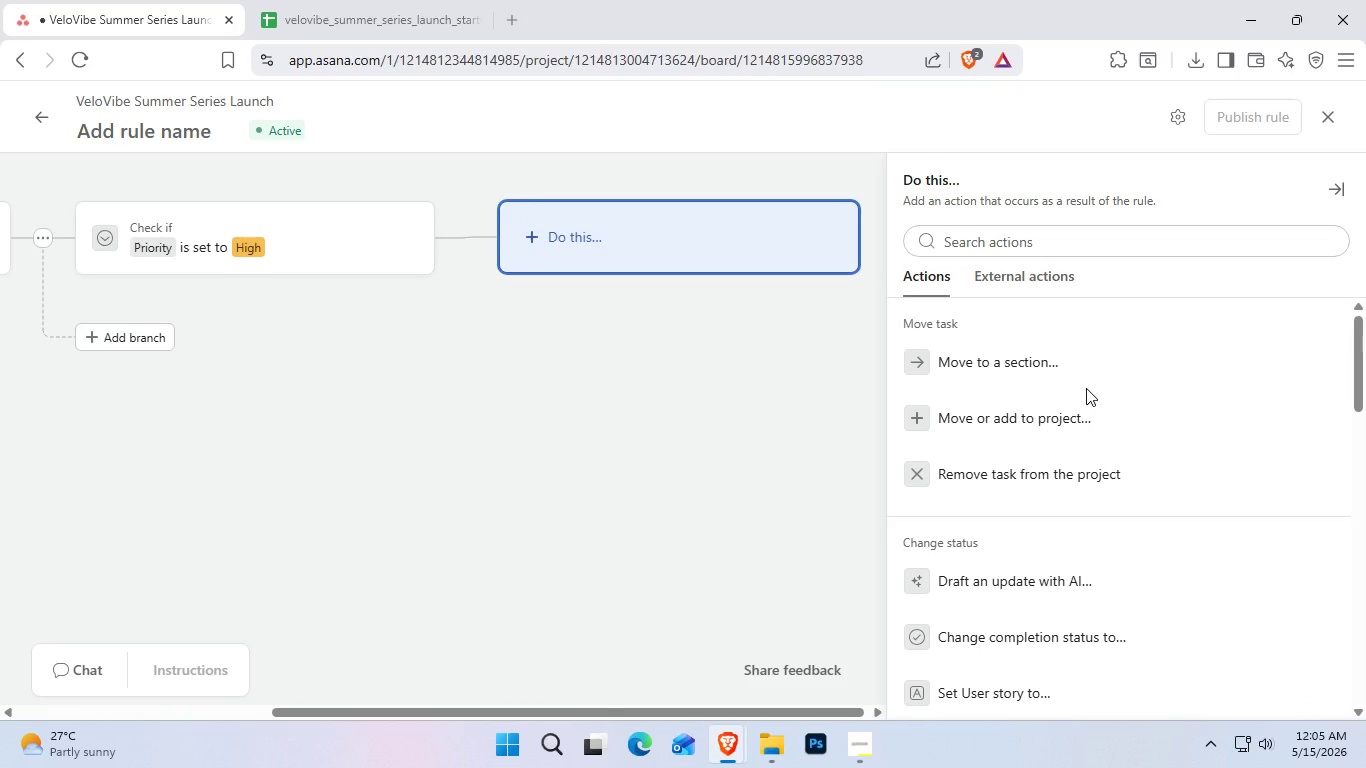 
left_click([1090, 356])
 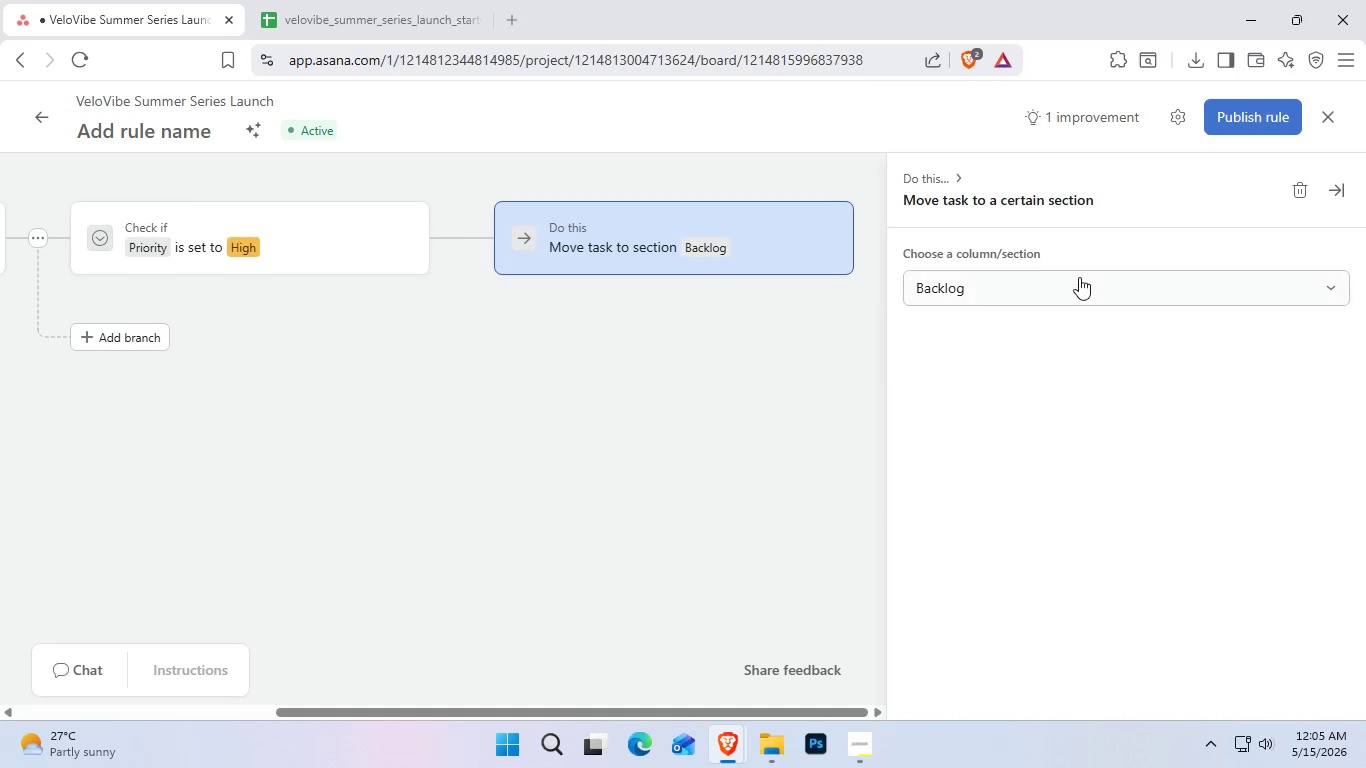 
left_click([1079, 274])
 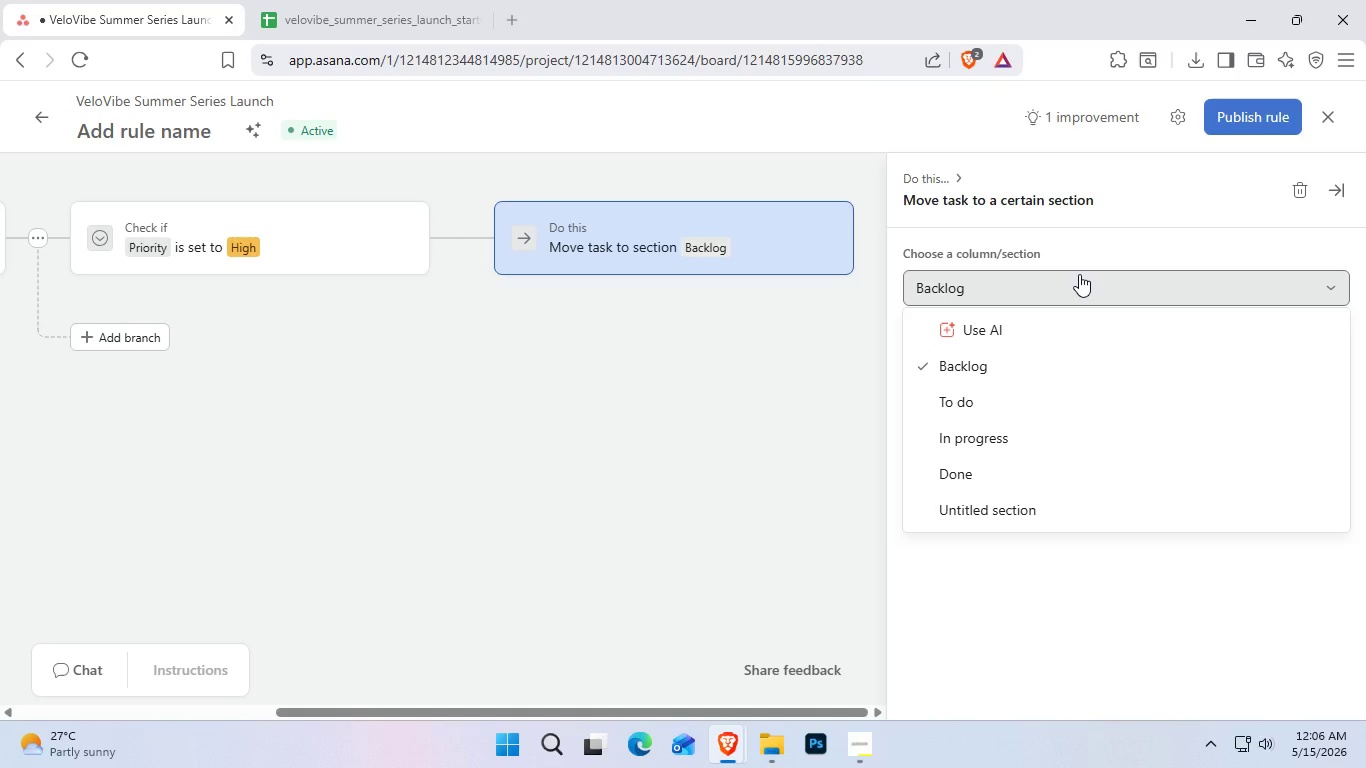 
wait(32.22)
 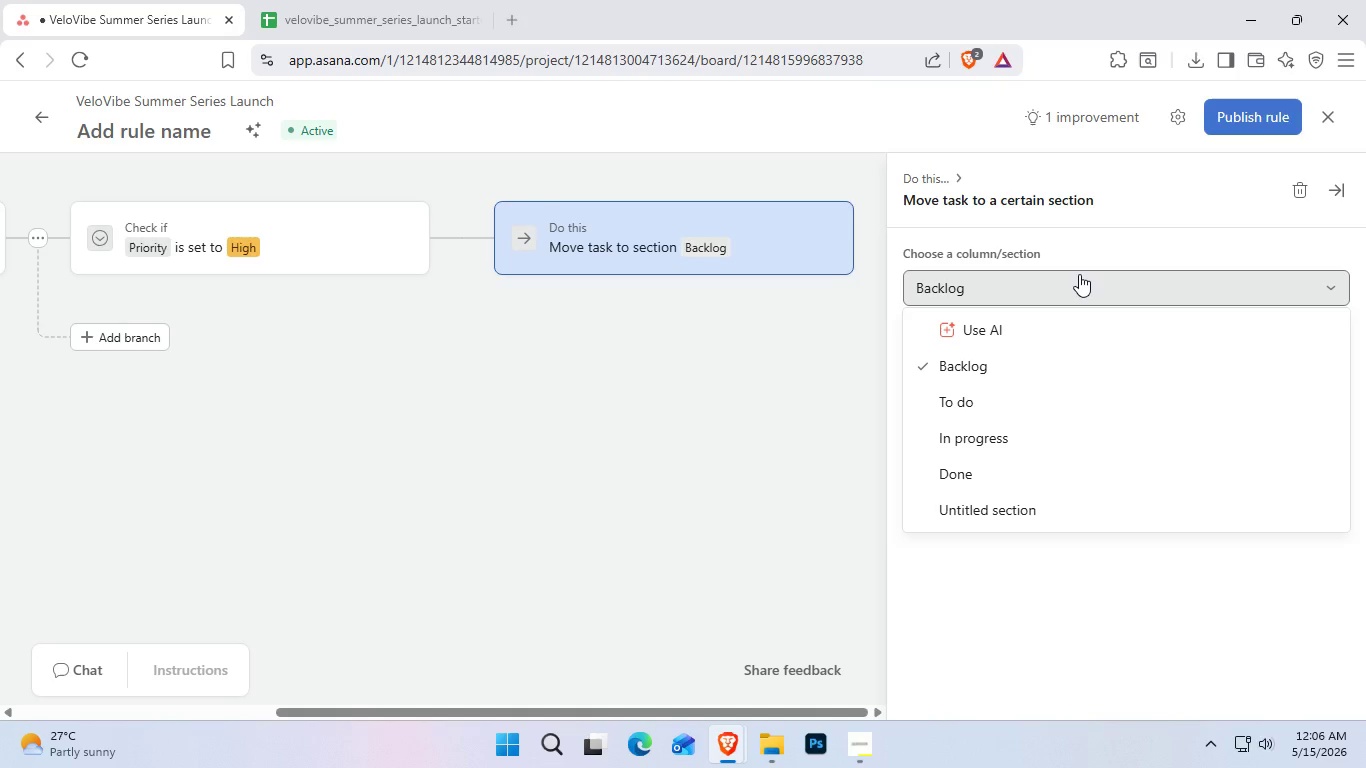 
scroll: coordinate [1054, 497], scroll_direction: down, amount: 3.0
 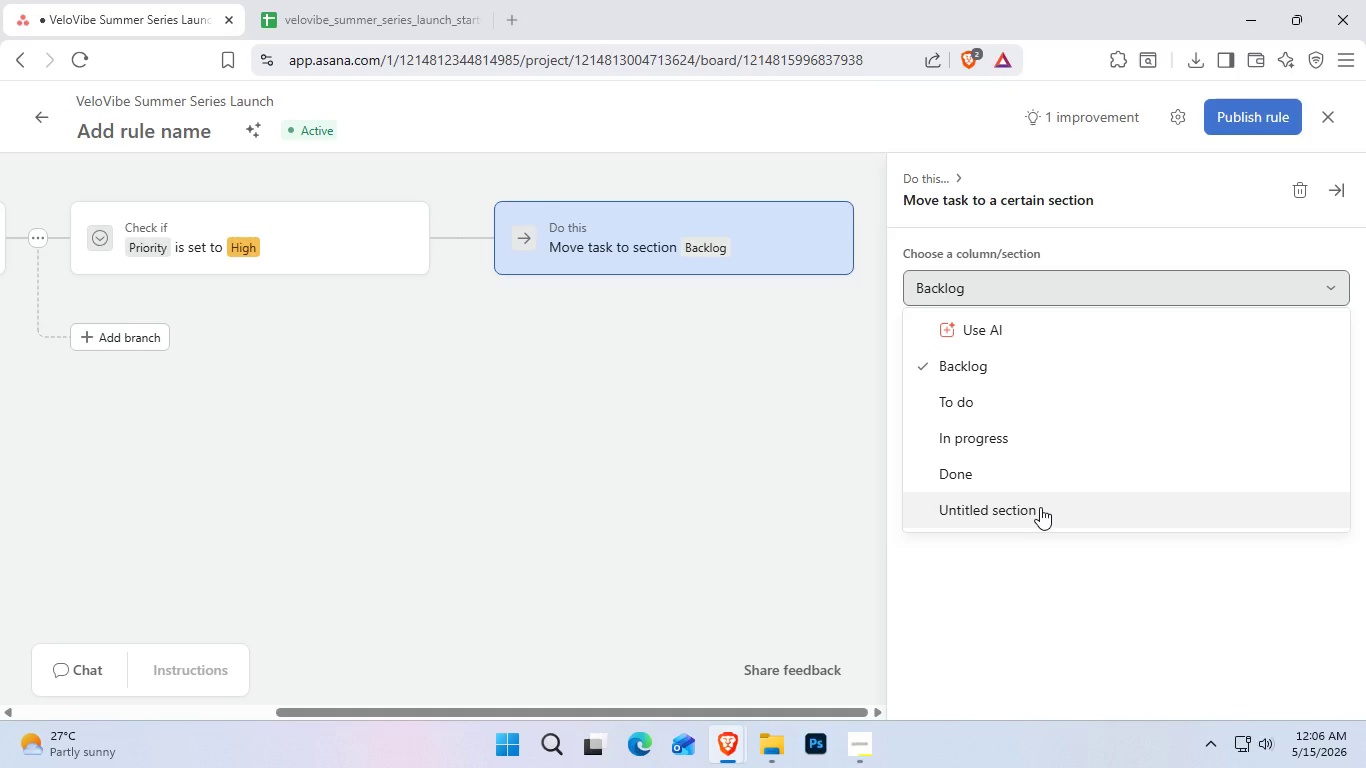 
wait(12.2)
 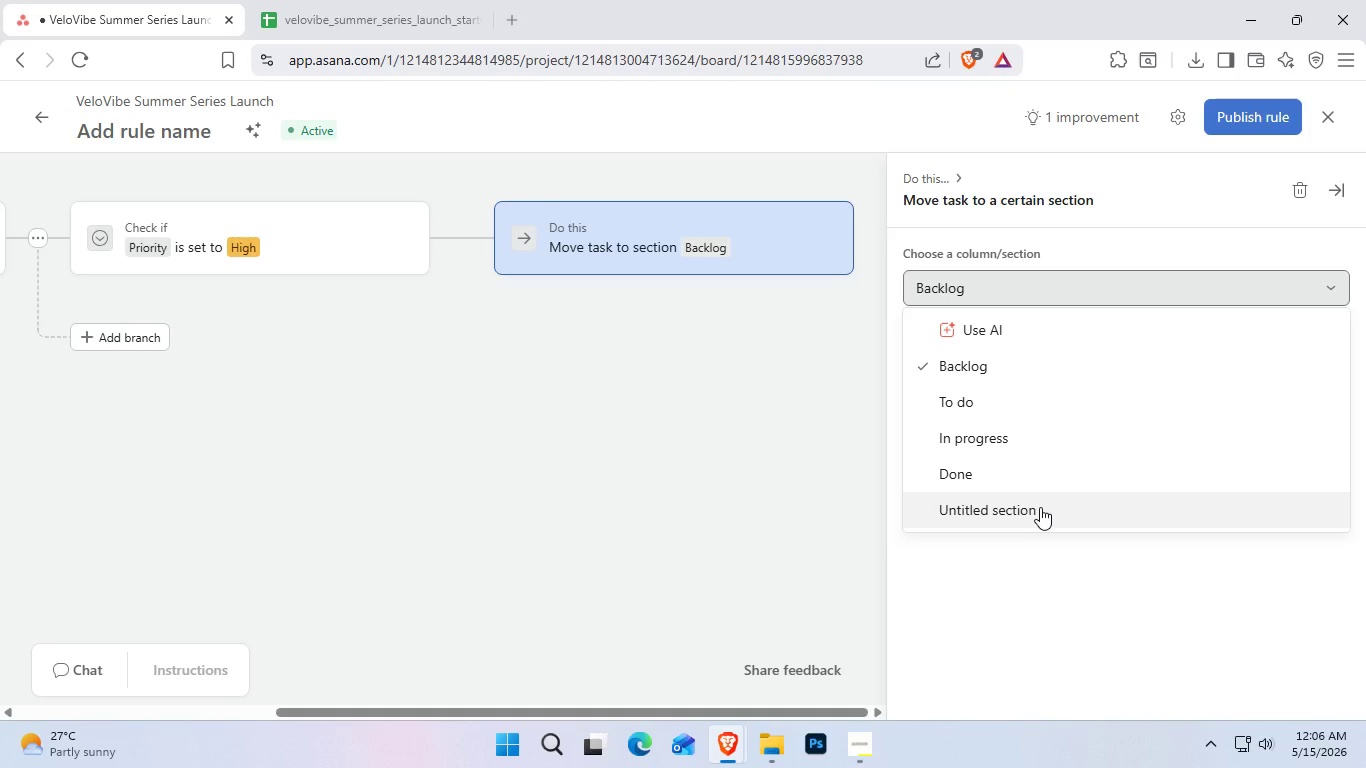 
left_click([1072, 438])
 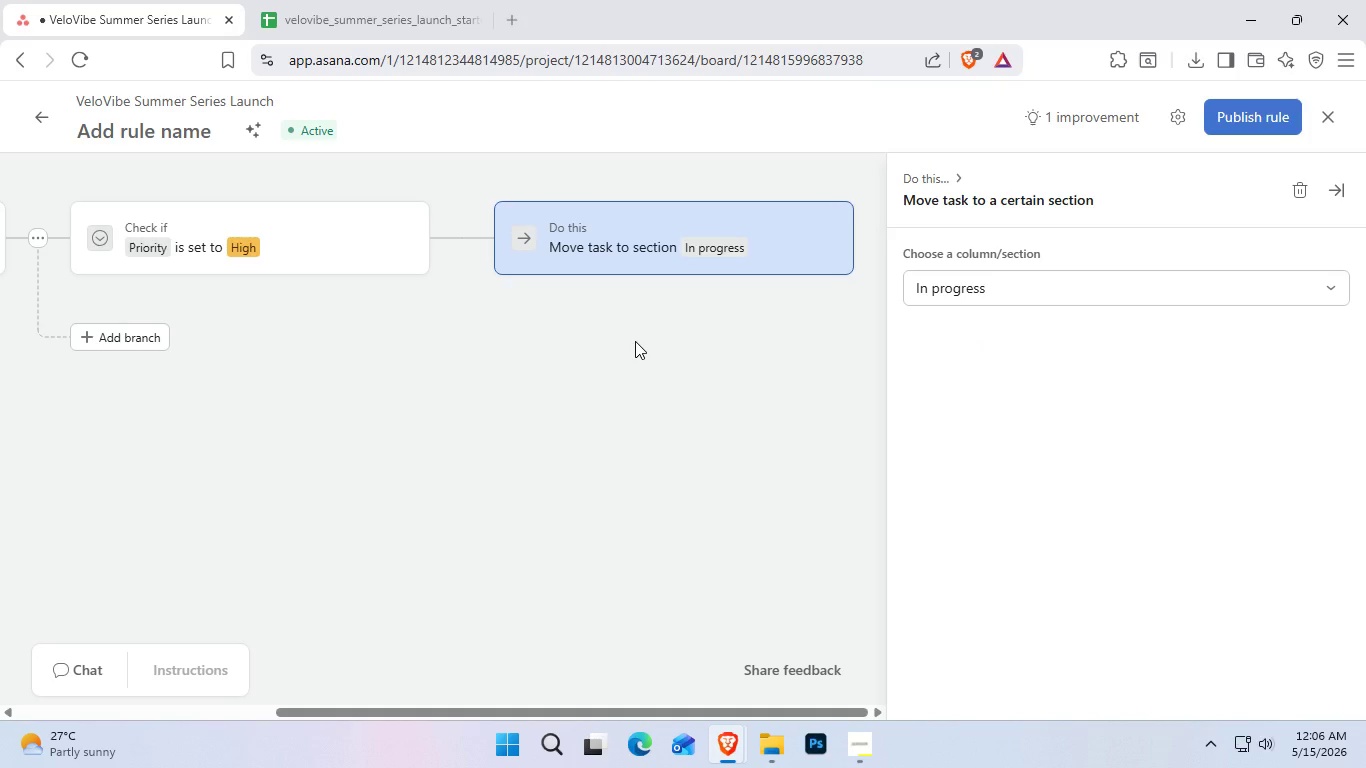 
wait(31.22)
 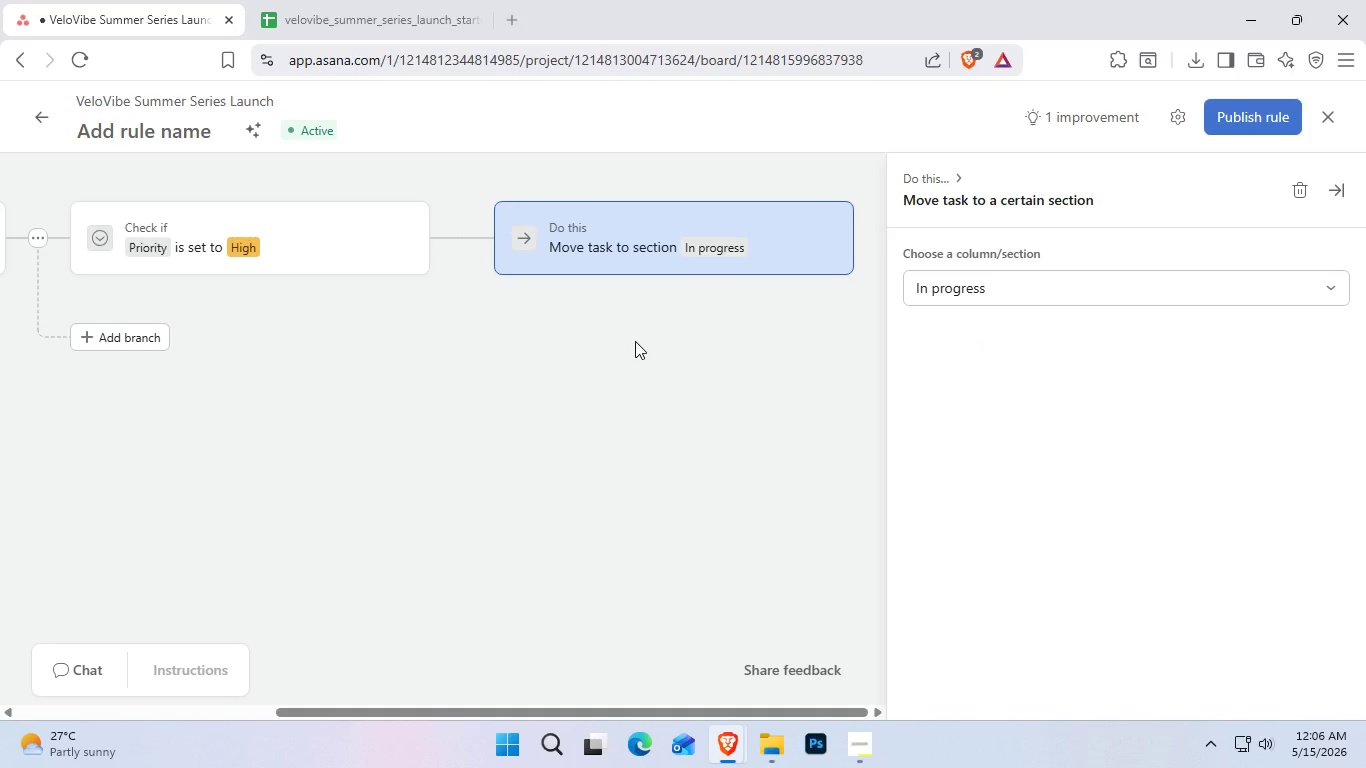 
scroll: coordinate [769, 406], scroll_direction: down, amount: 1.0
 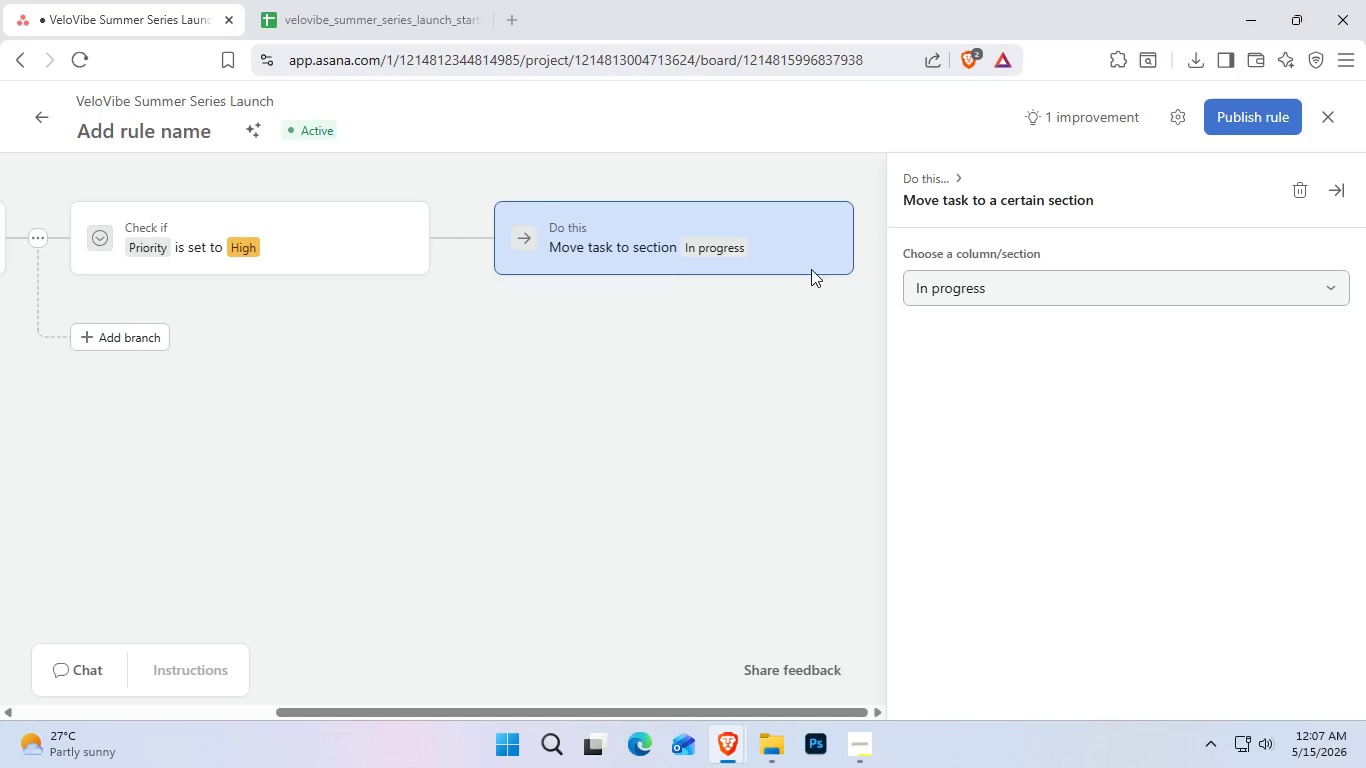 
left_click([831, 236])
 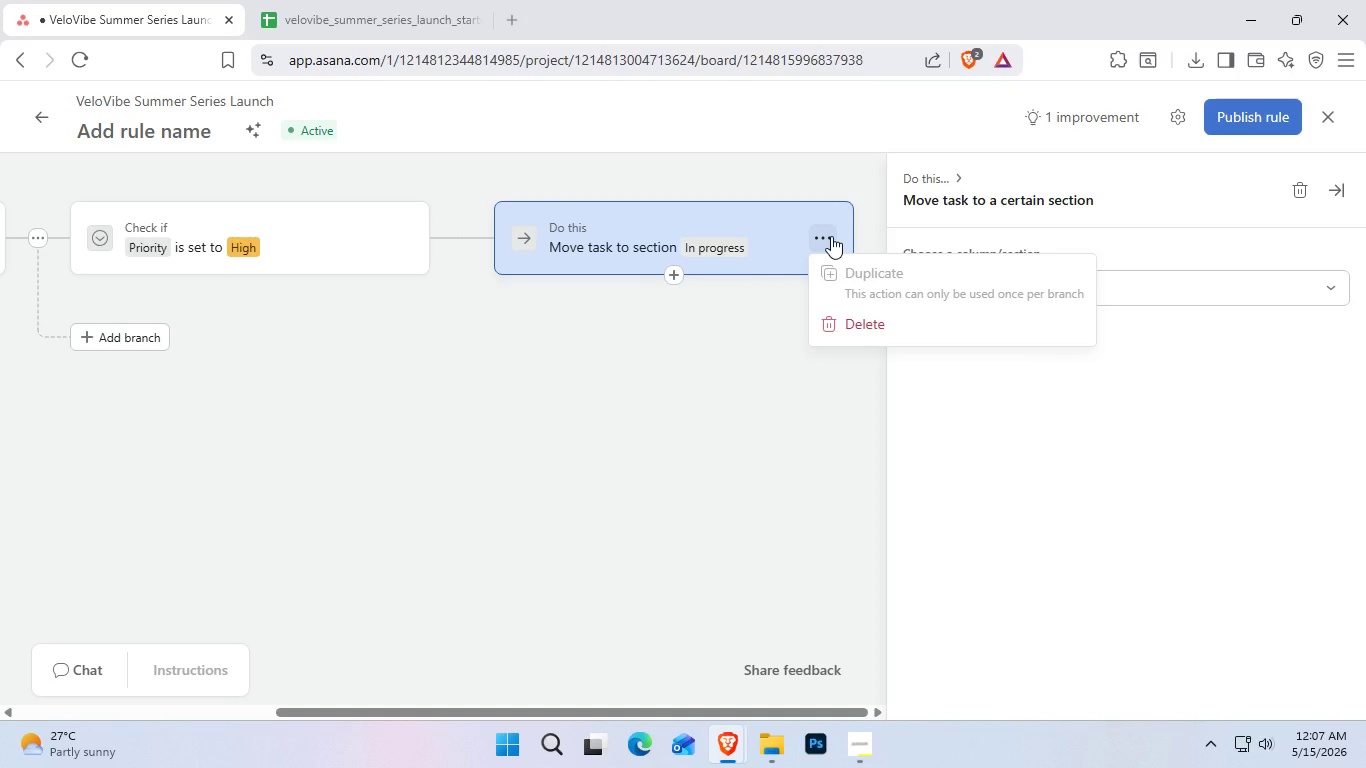 
left_click([831, 236])
 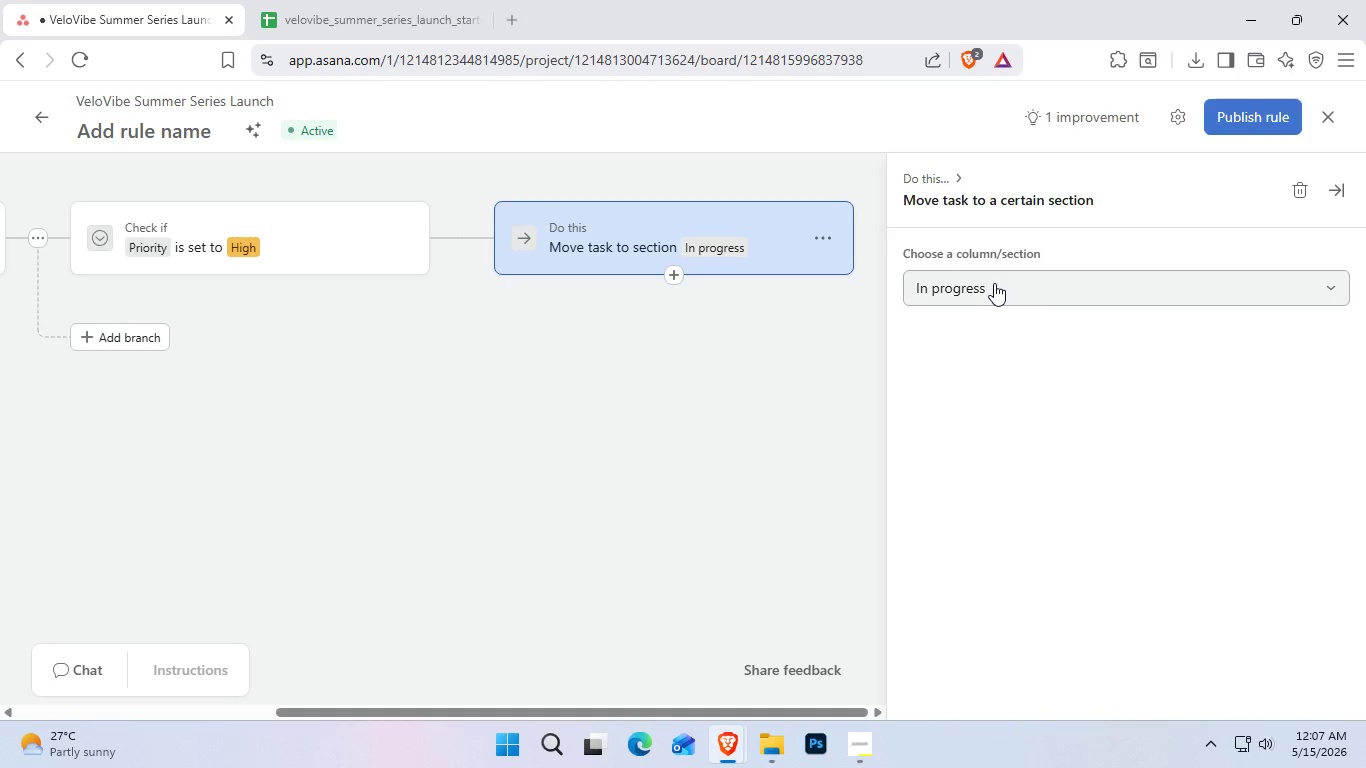 
left_click([997, 289])
 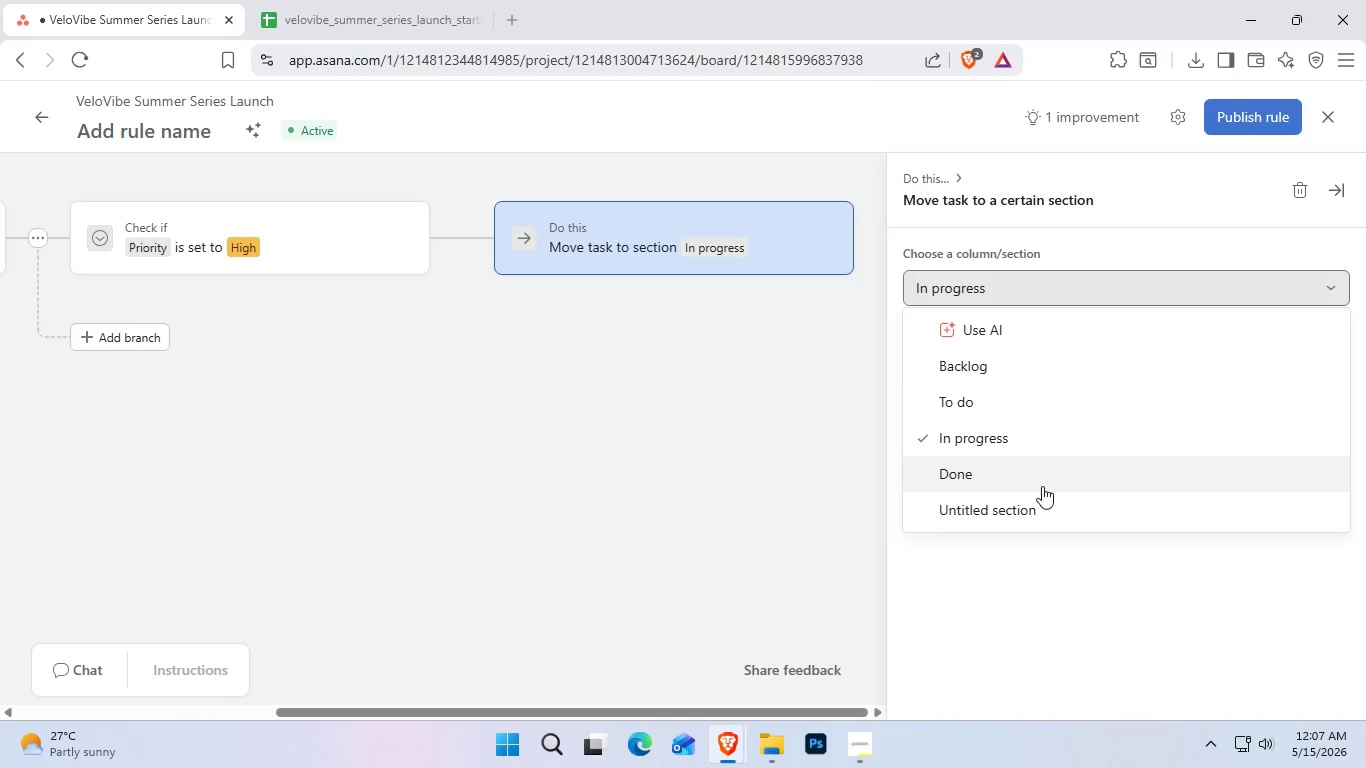 
left_click([1041, 496])
 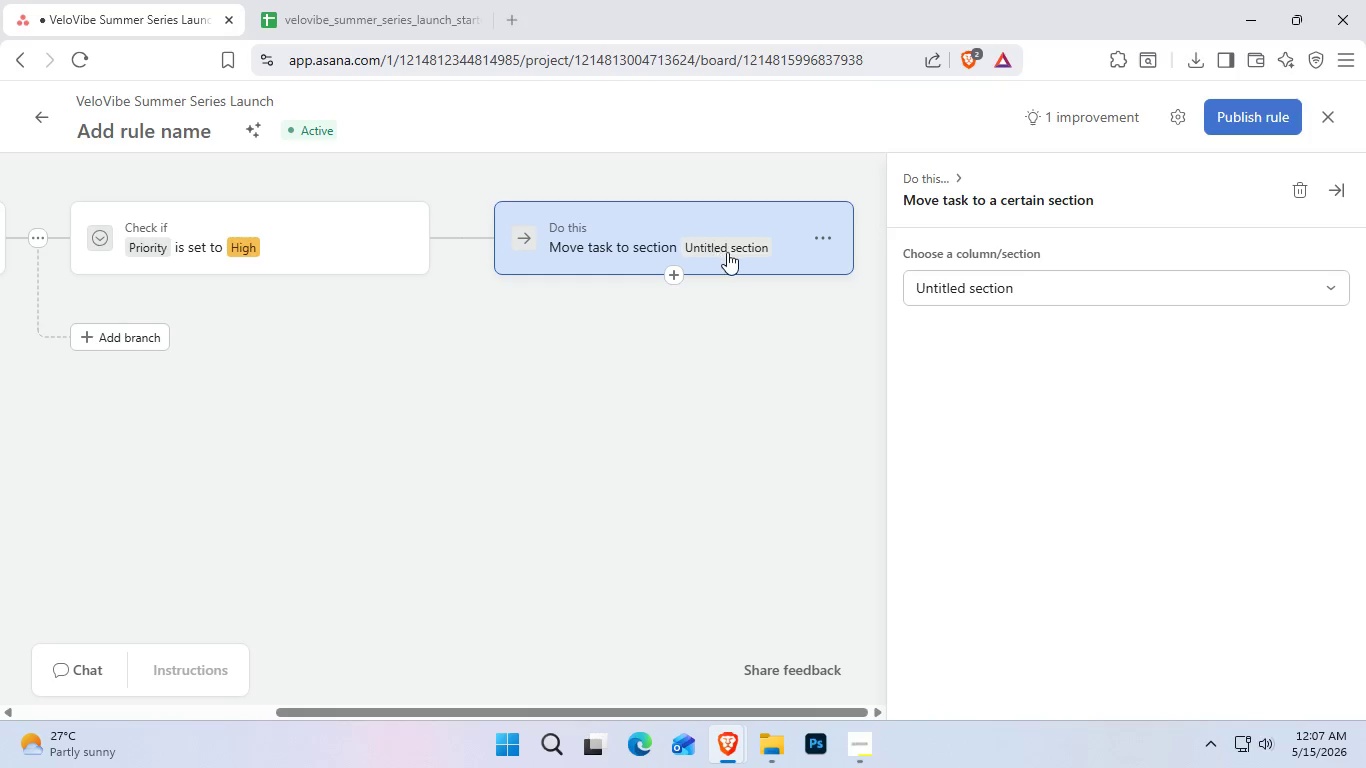 
double_click([727, 252])
 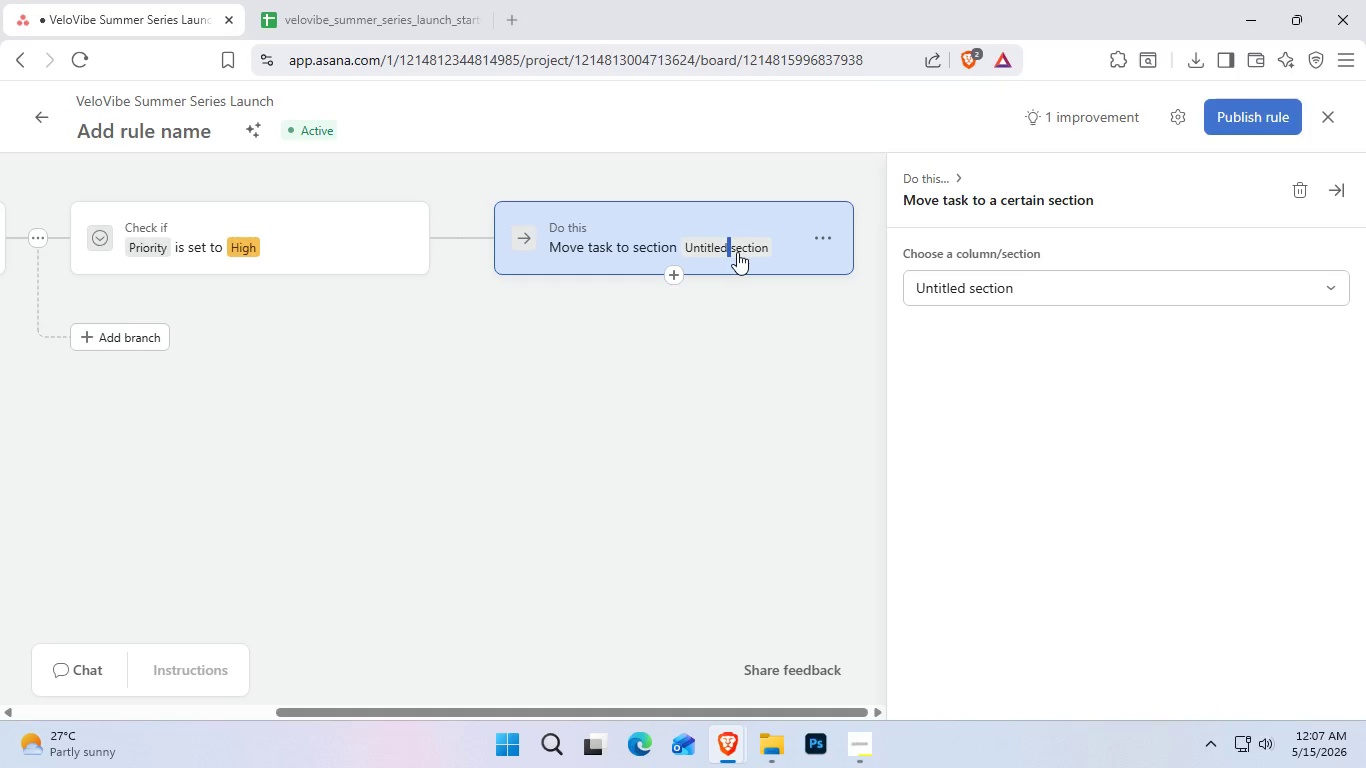 
right_click([737, 252])
 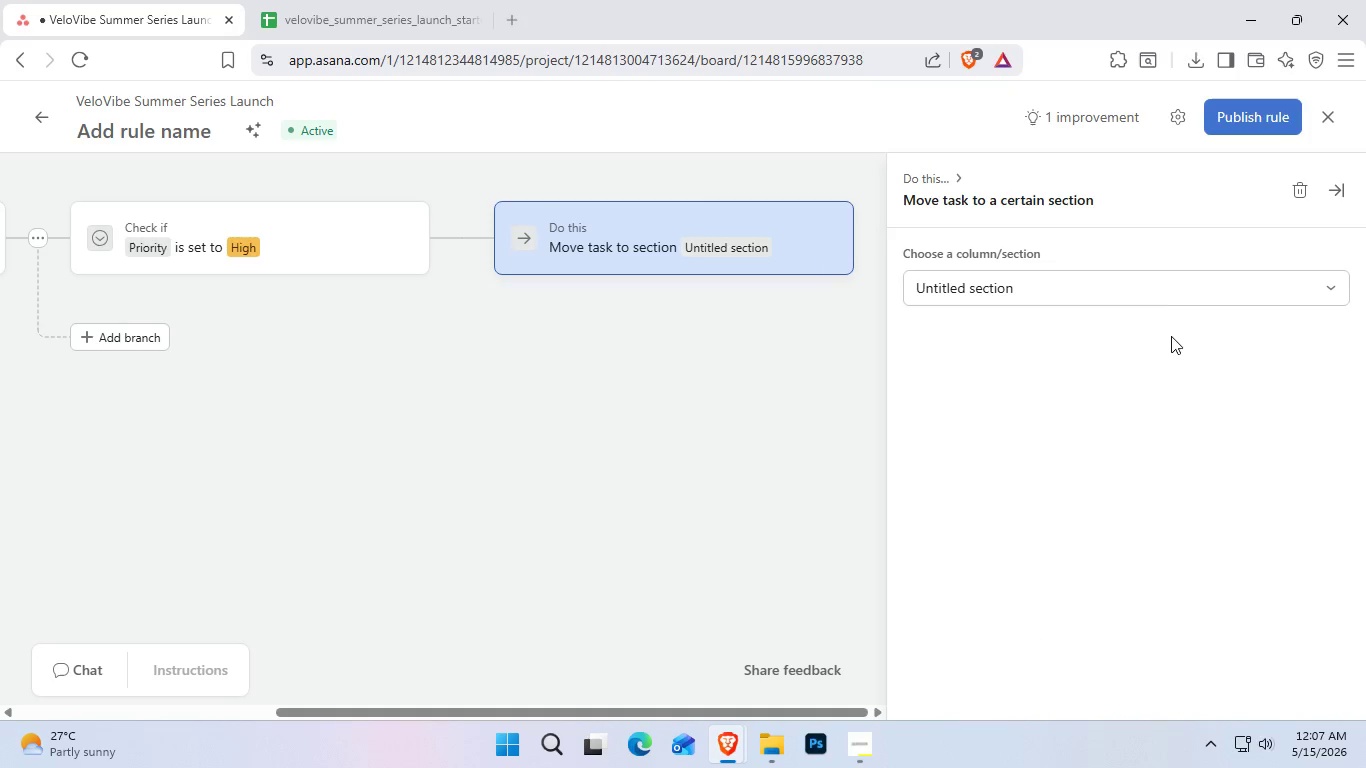 
double_click([1169, 297])
 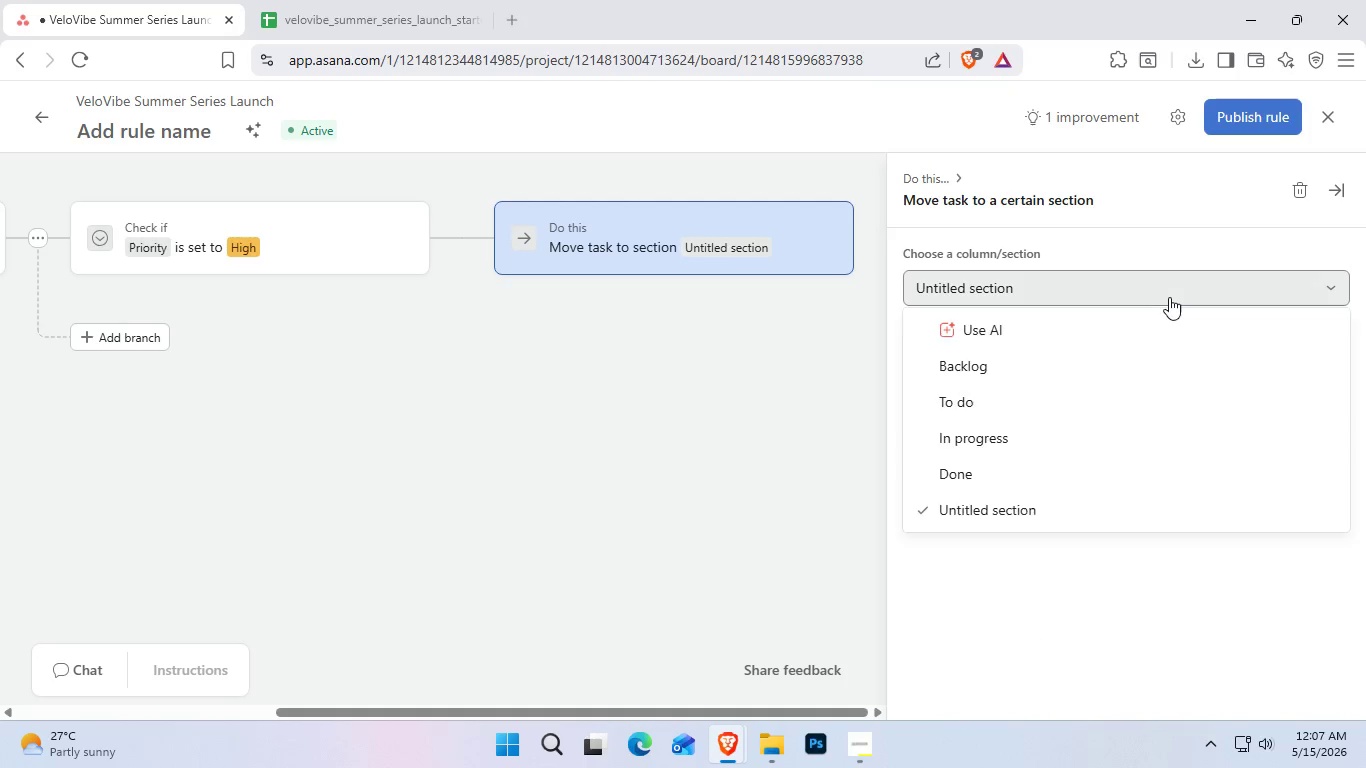 
triple_click([1169, 296])
 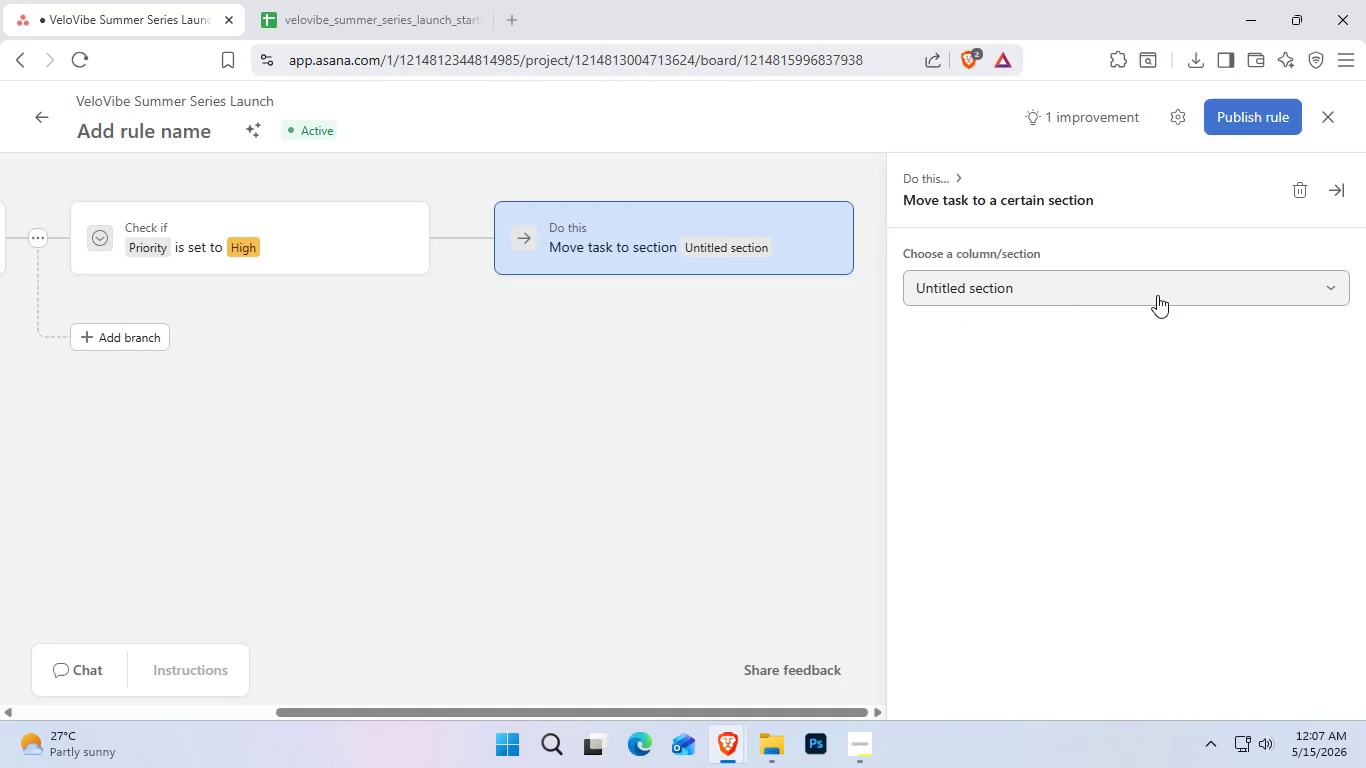 
right_click([1046, 286])
 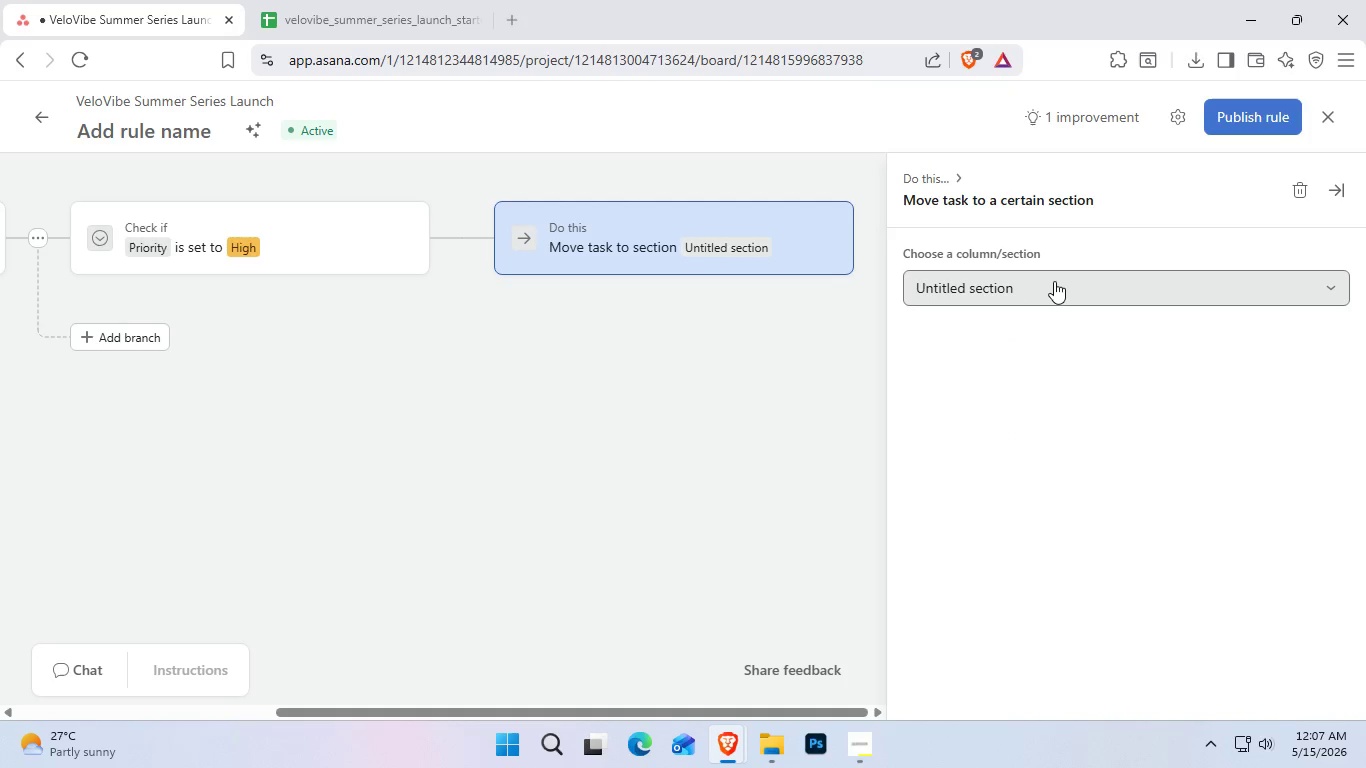 
double_click([1054, 281])
 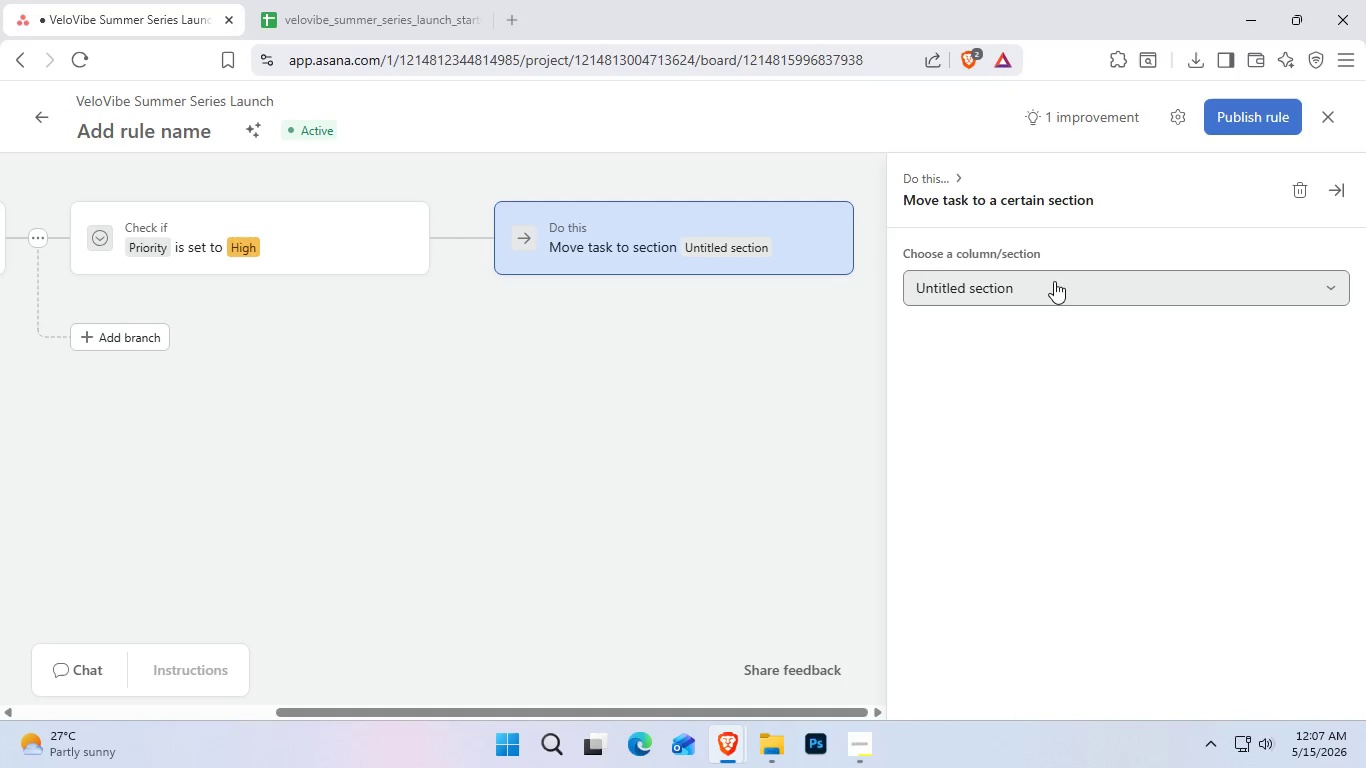 
triple_click([1054, 281])
 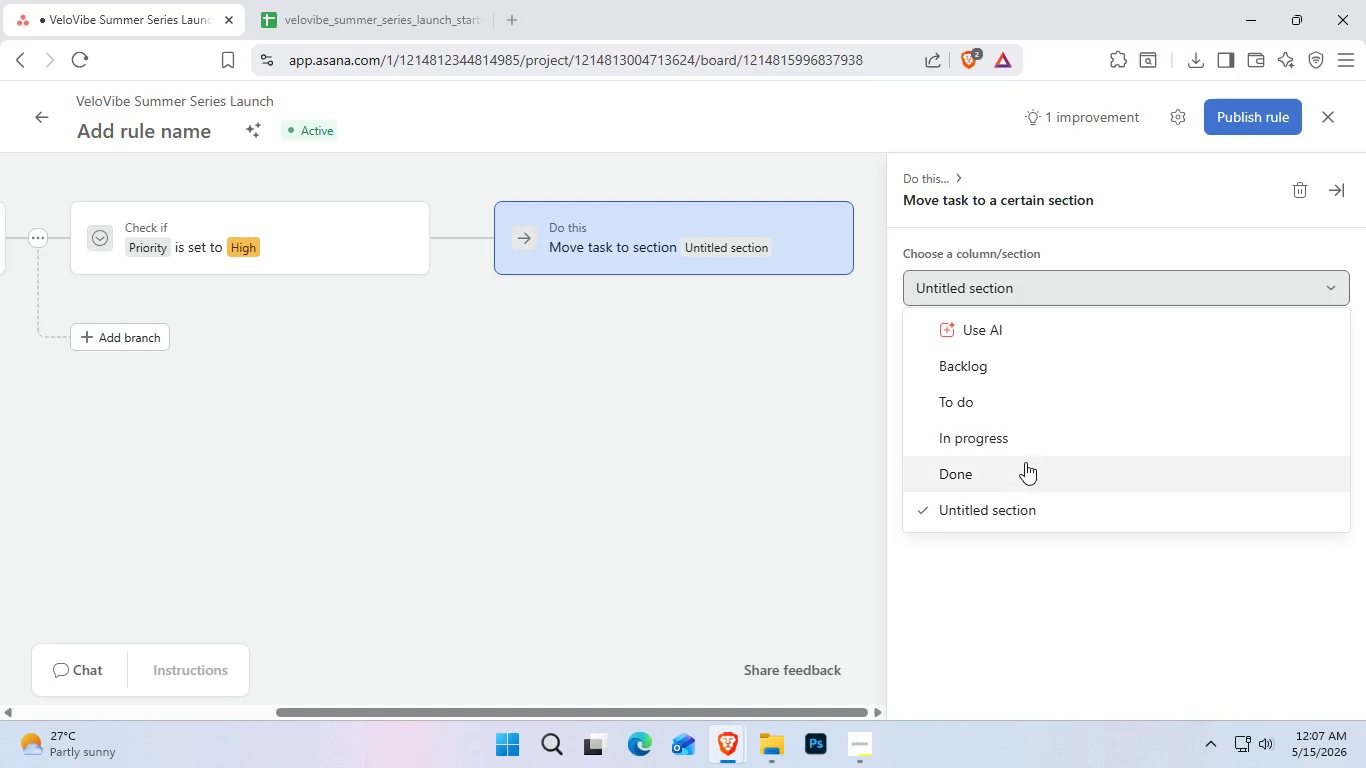 
left_click([1025, 475])
 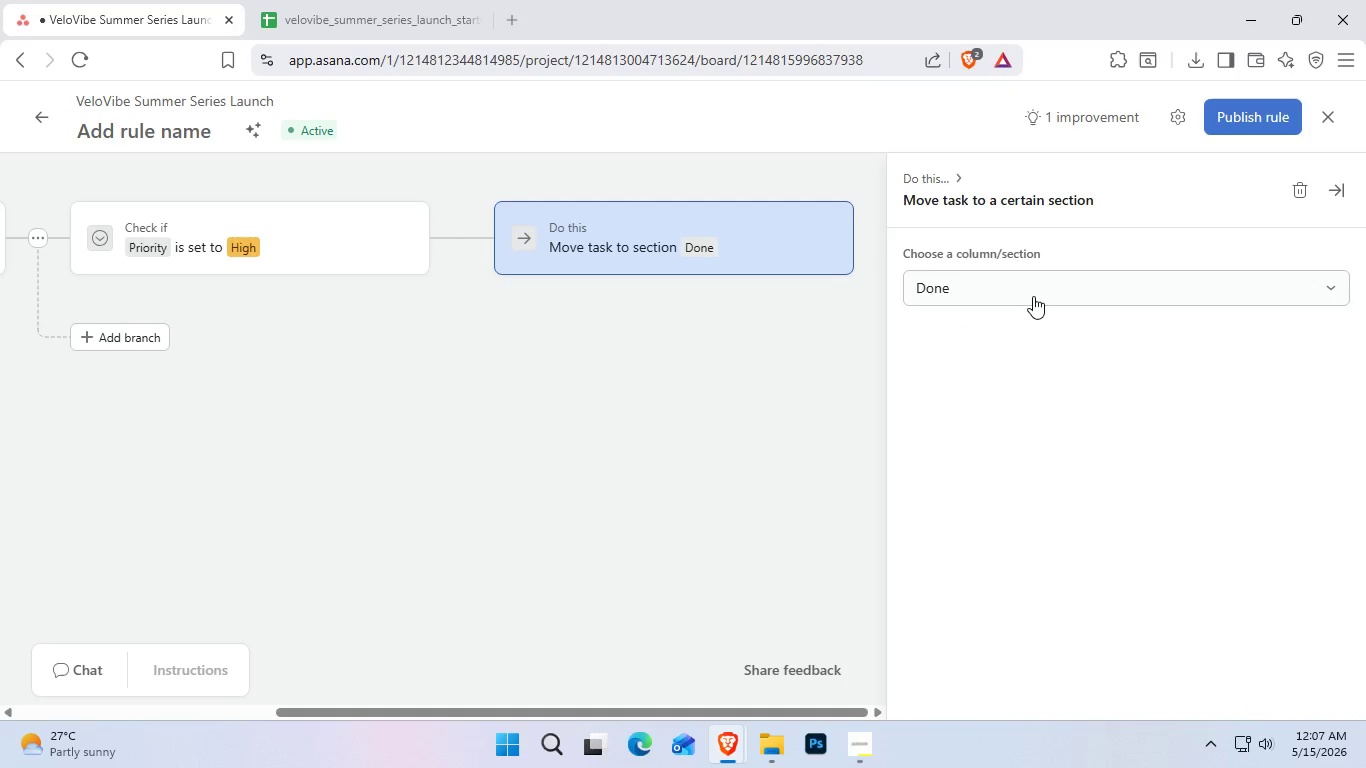 
left_click([1033, 296])
 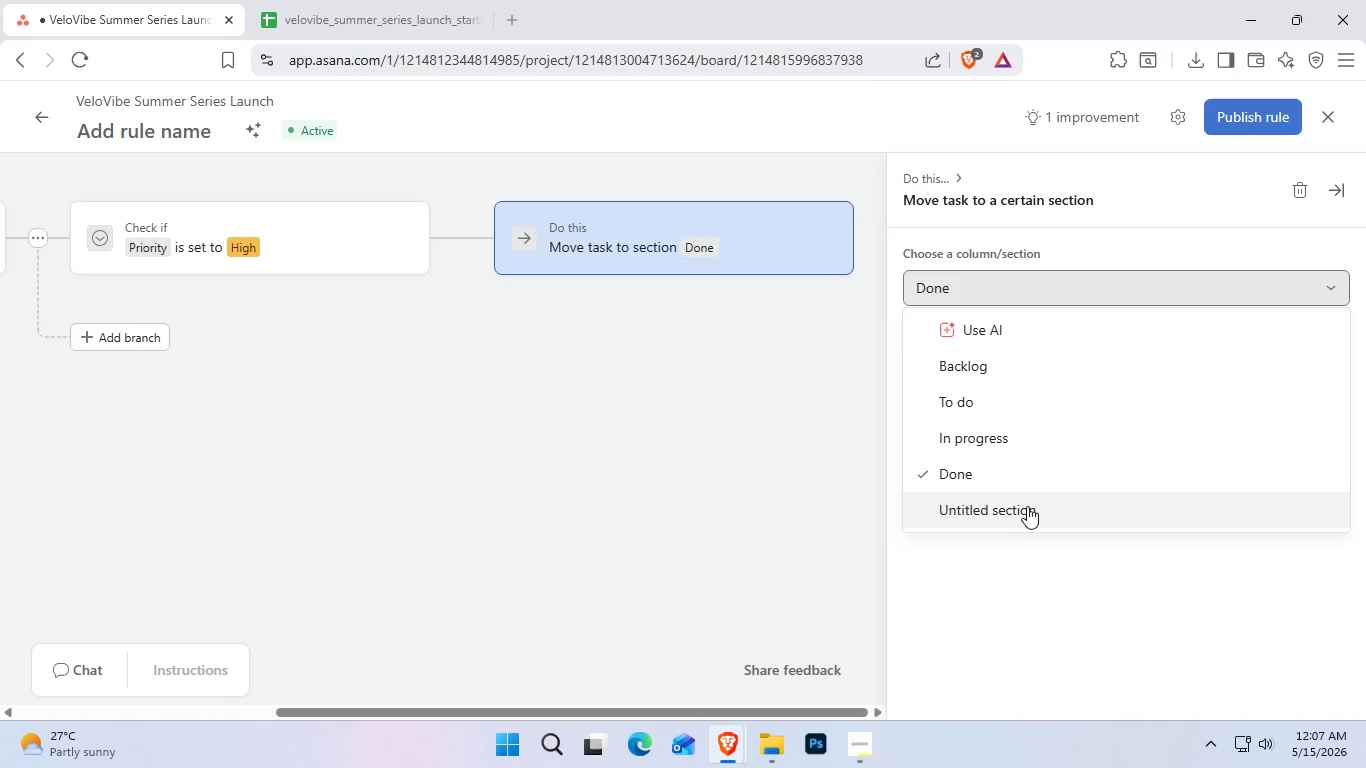 
left_click([1027, 512])
 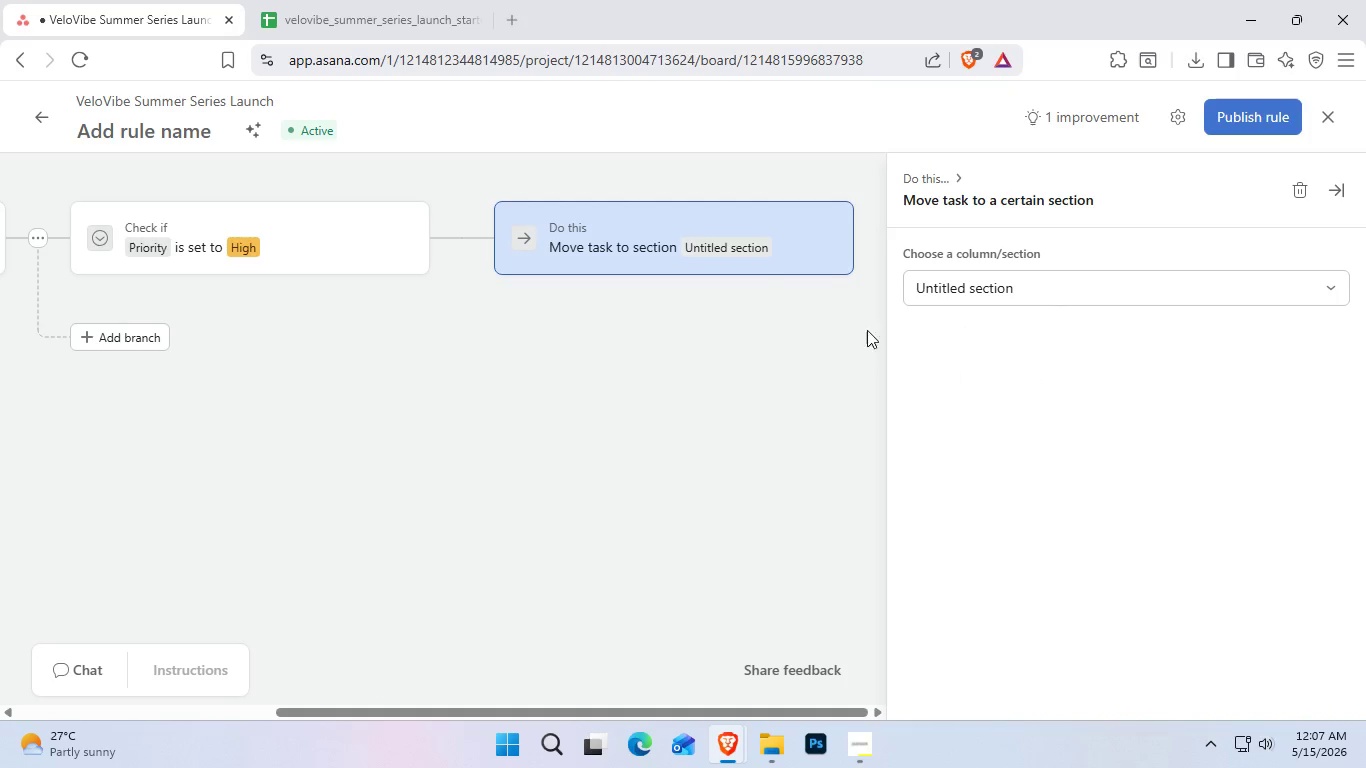 
double_click([749, 248])
 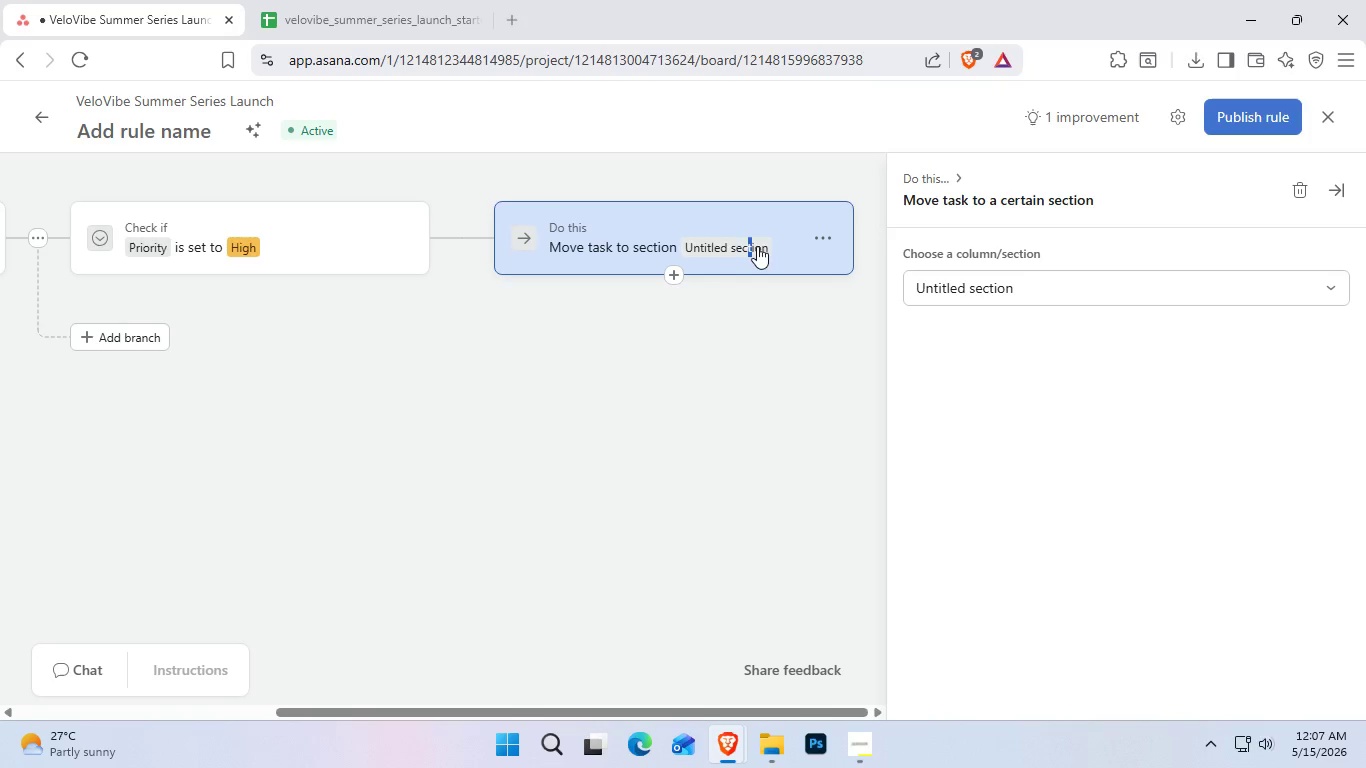 
left_click_drag(start_coordinate=[758, 246], to_coordinate=[692, 257])
 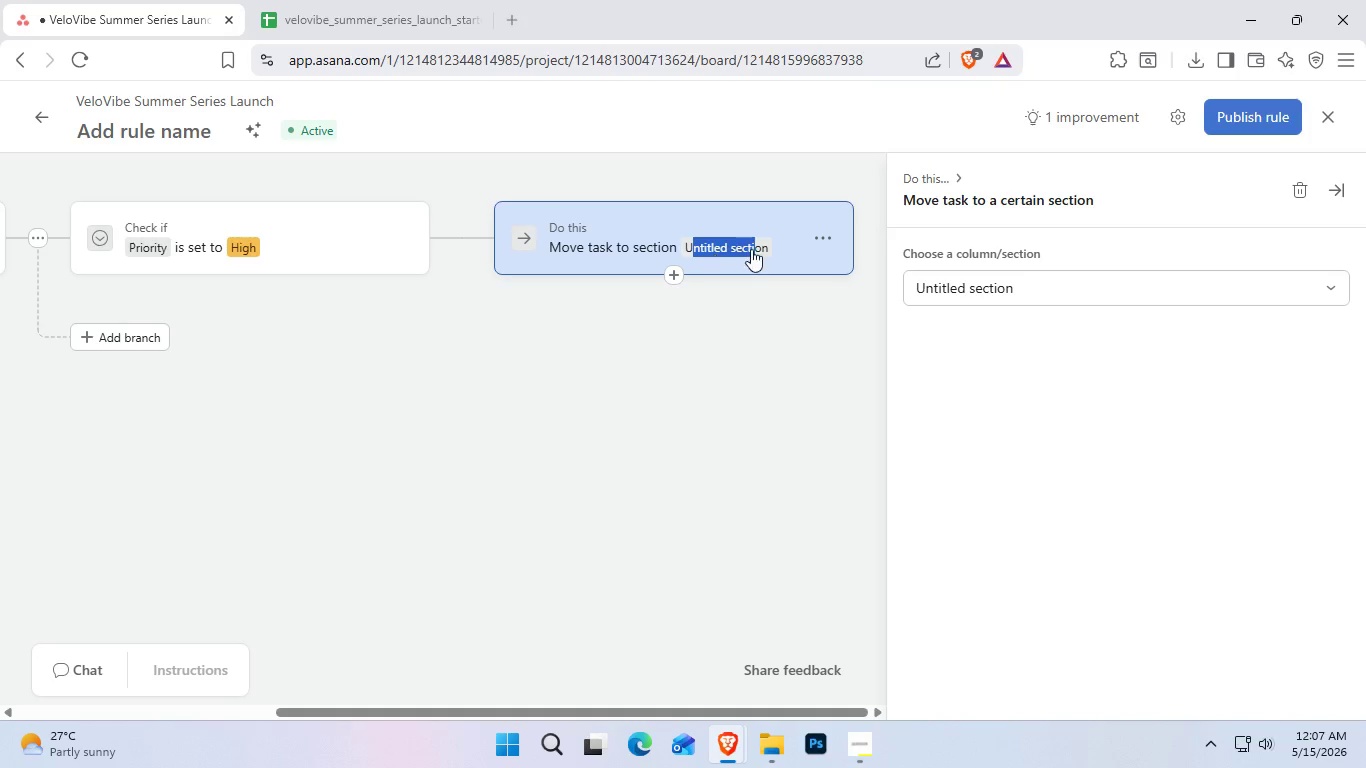 
left_click([751, 249])
 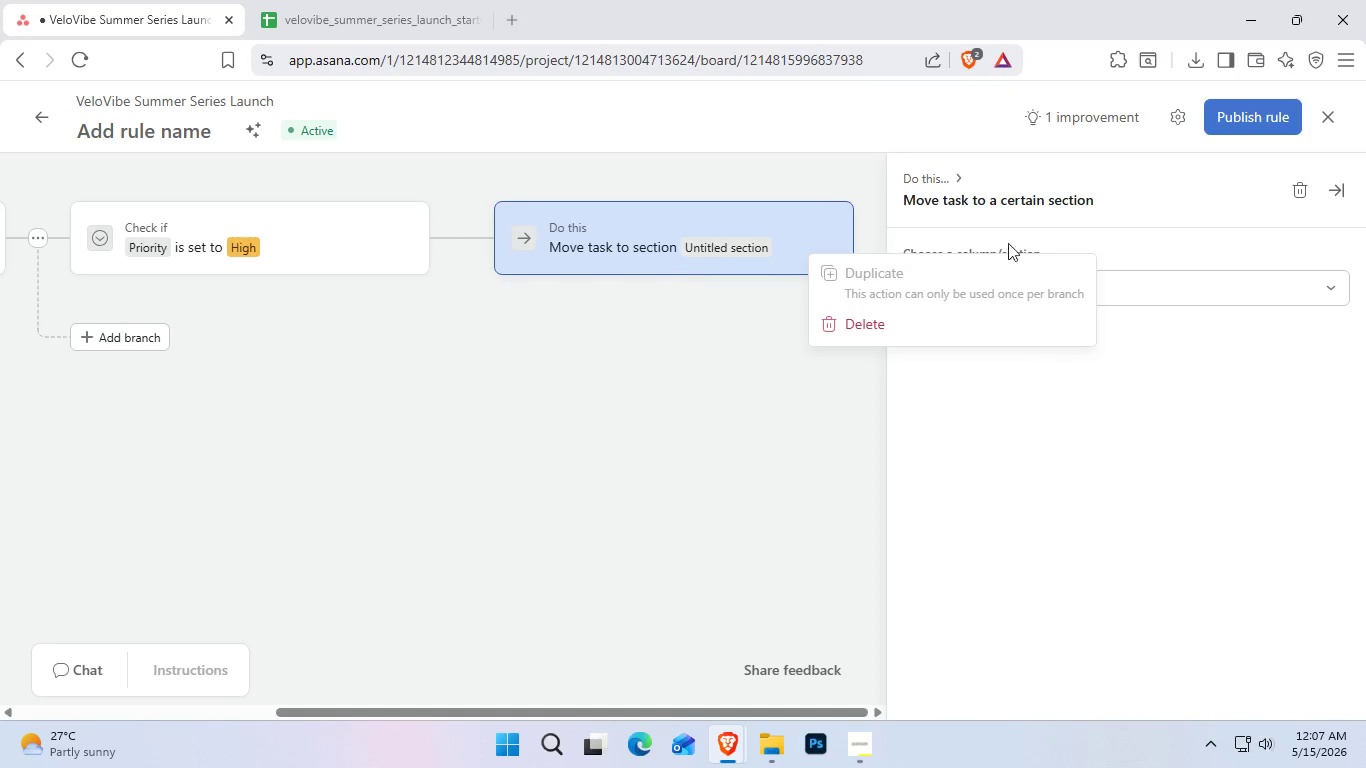 
left_click([1331, 190])
 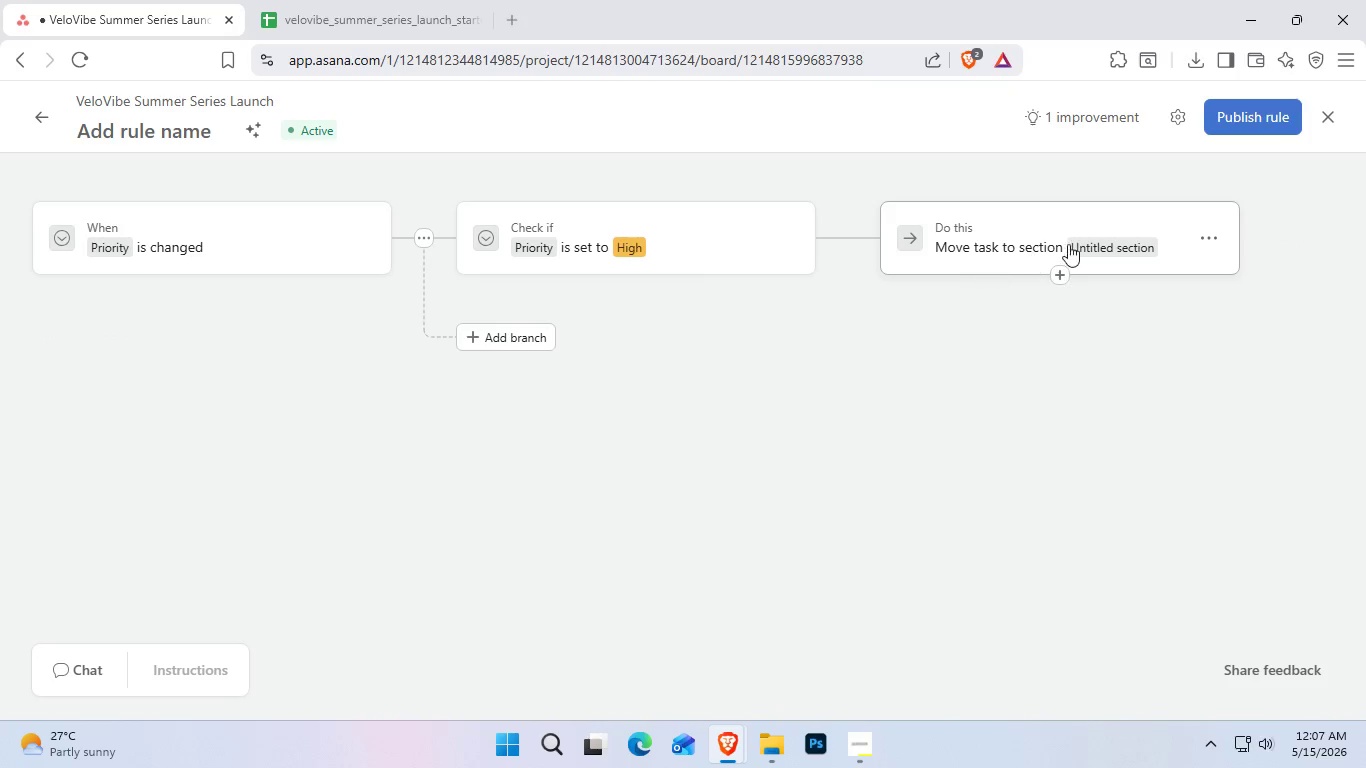 
left_click([1087, 243])
 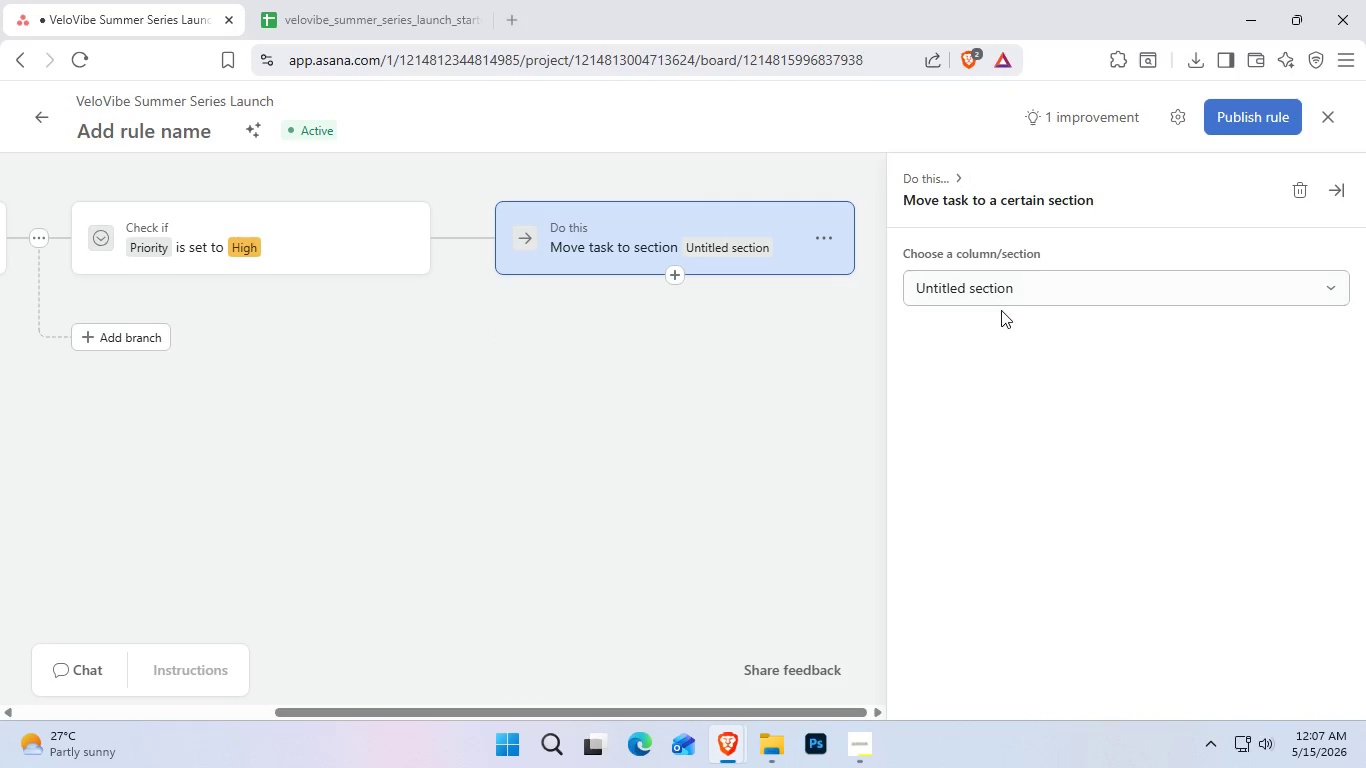 
left_click([1004, 309])
 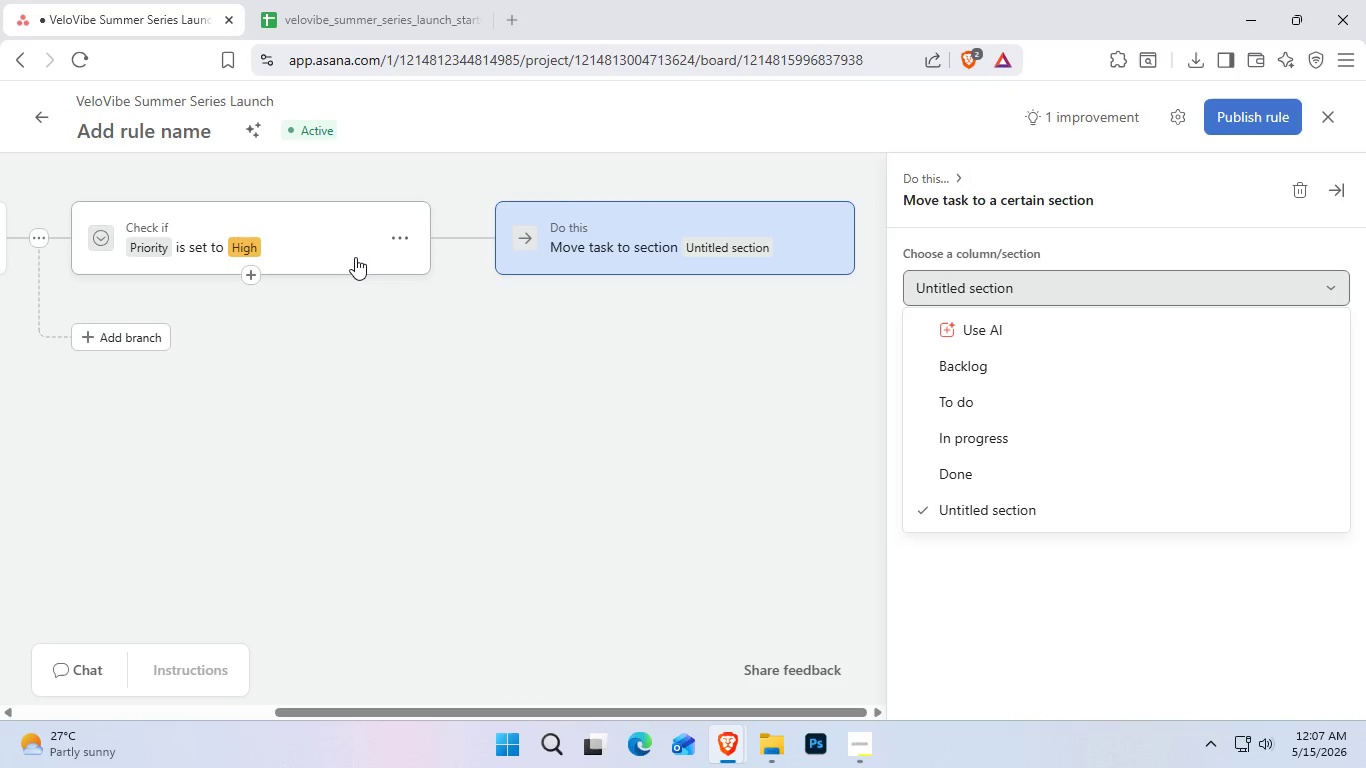 
left_click([343, 55])
 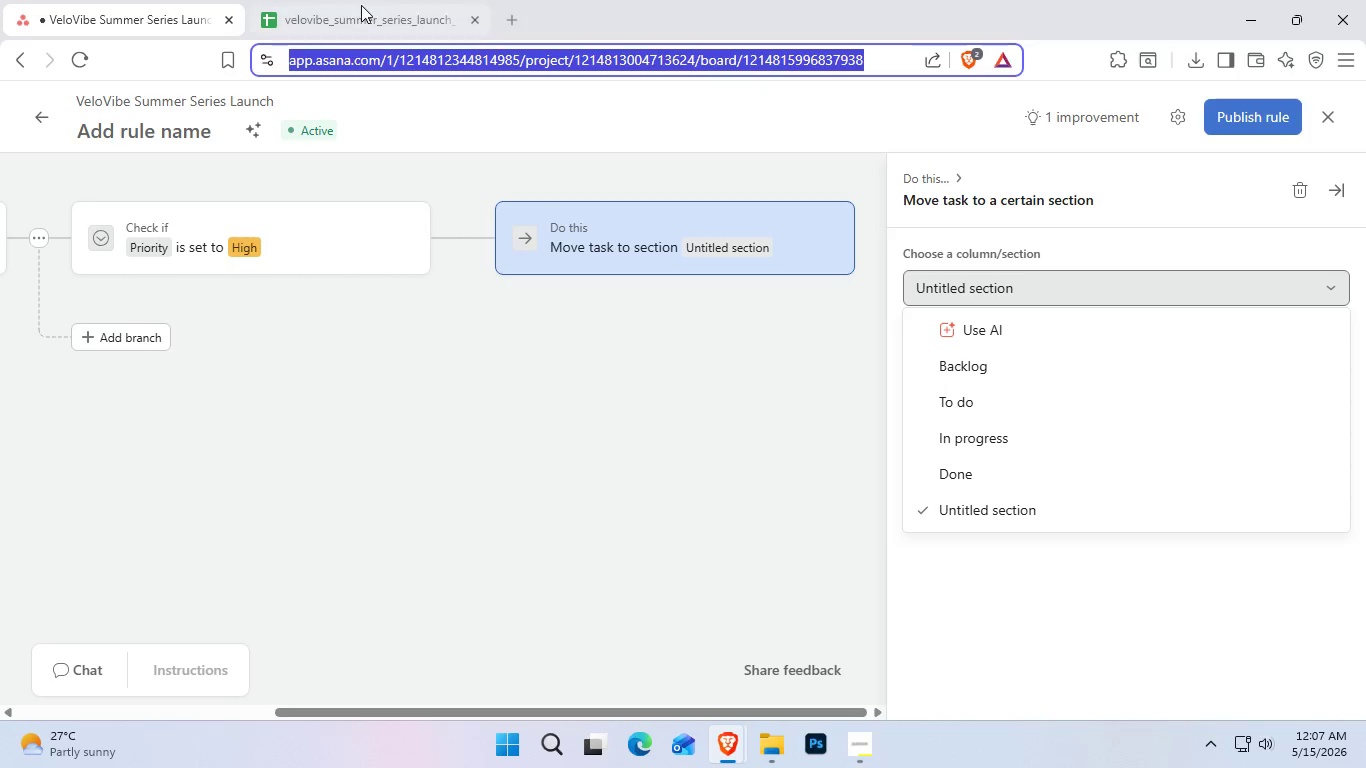 
left_click([361, 5])
 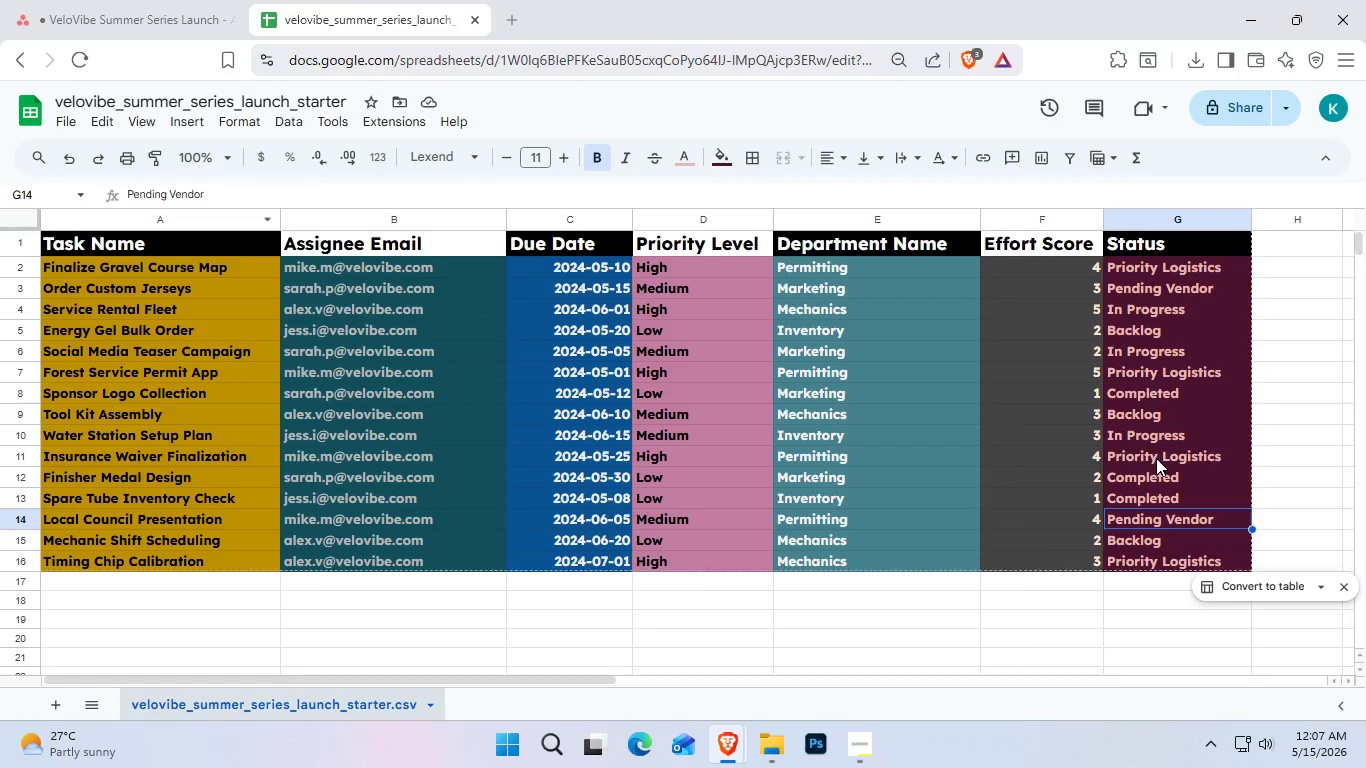 
left_click([1156, 458])
 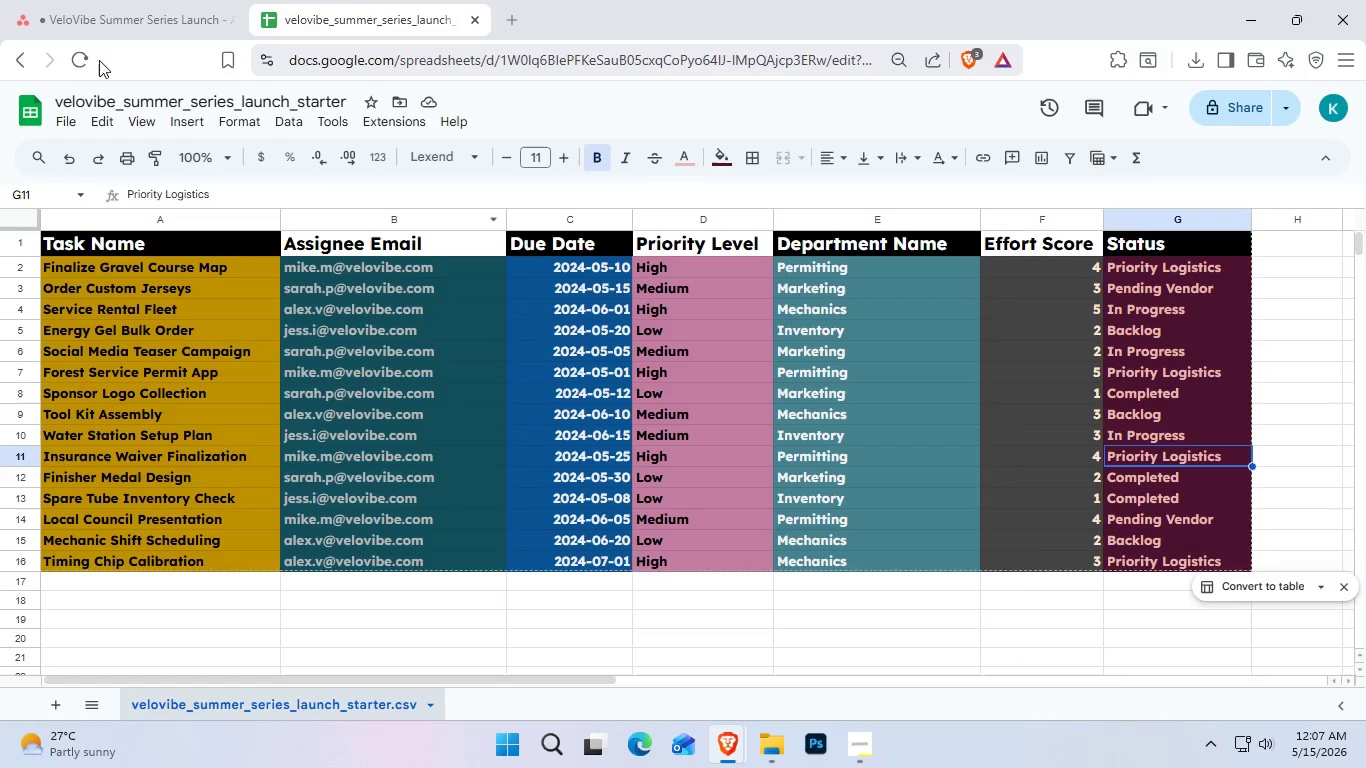 
left_click([41, 0])
 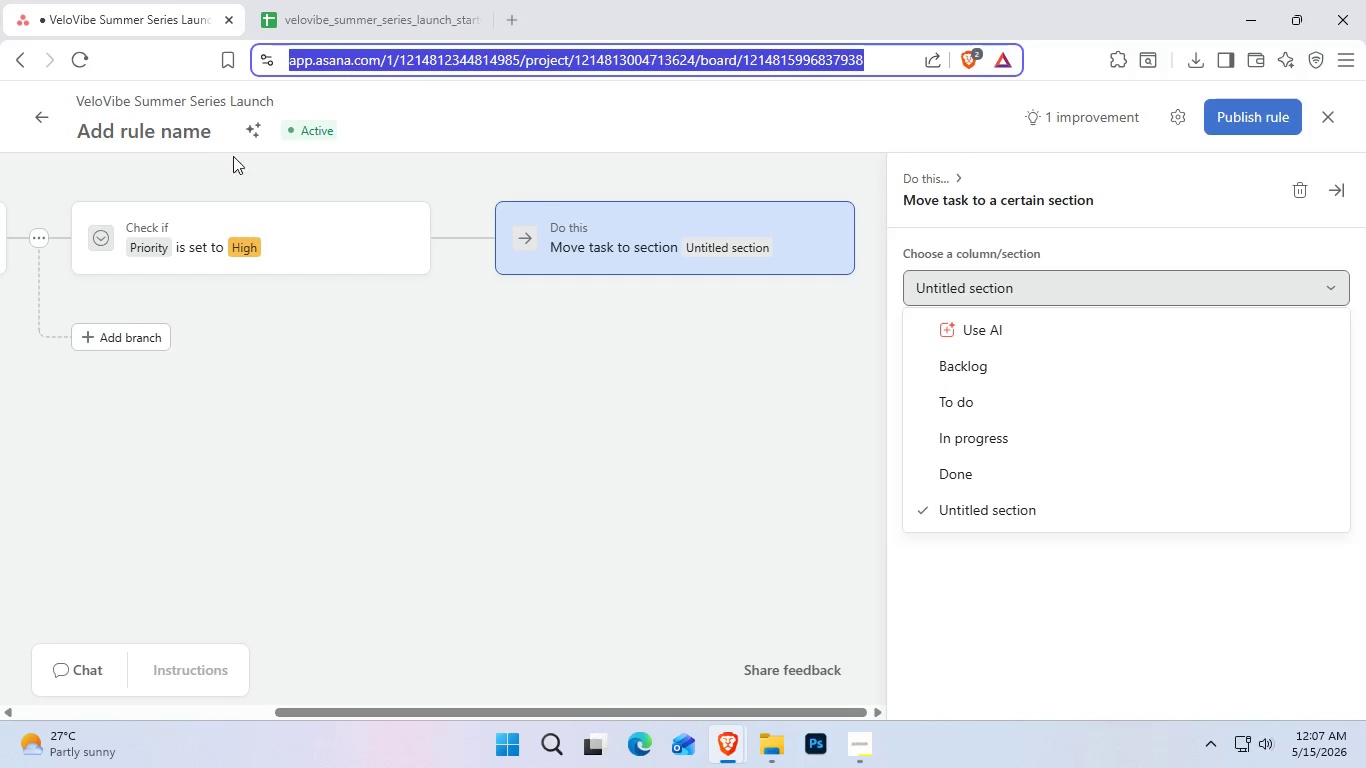 
left_click([184, 139])
 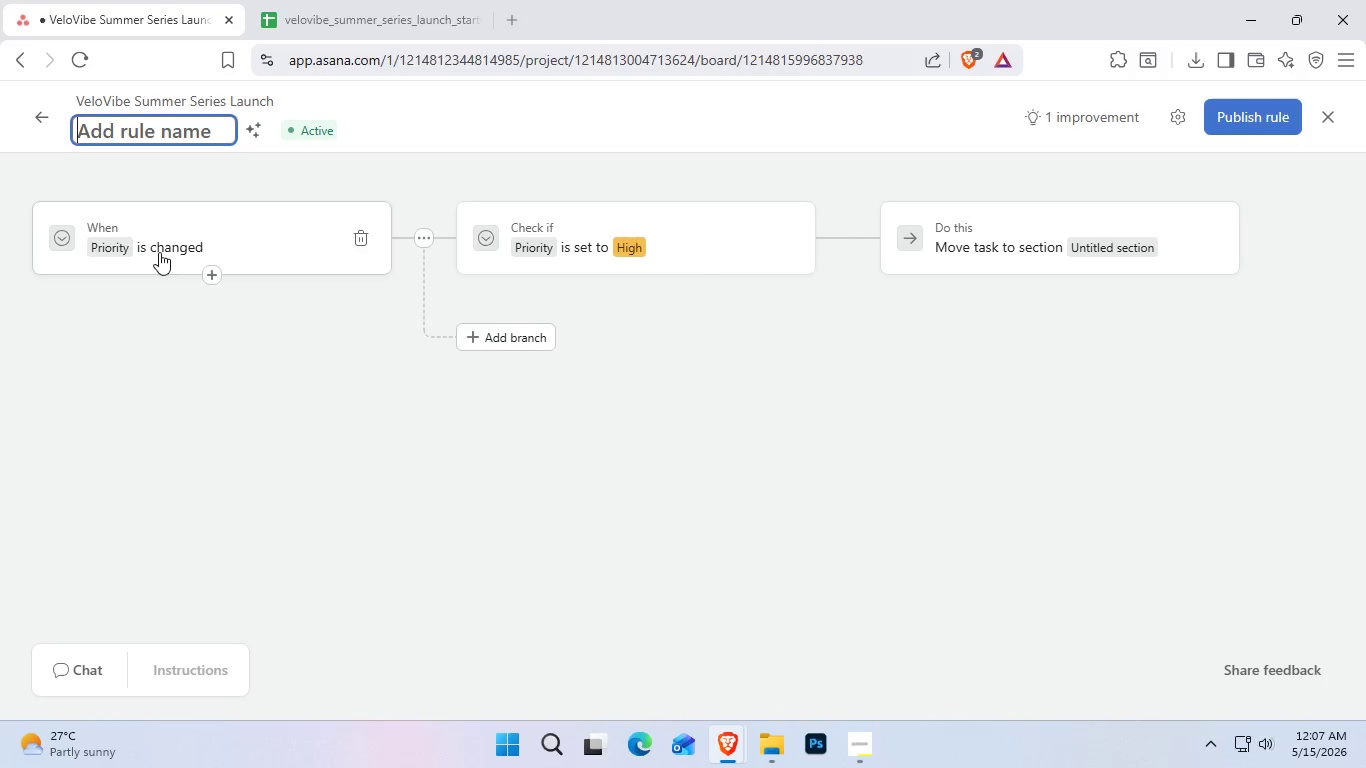 
key(Control+ControlLeft)
 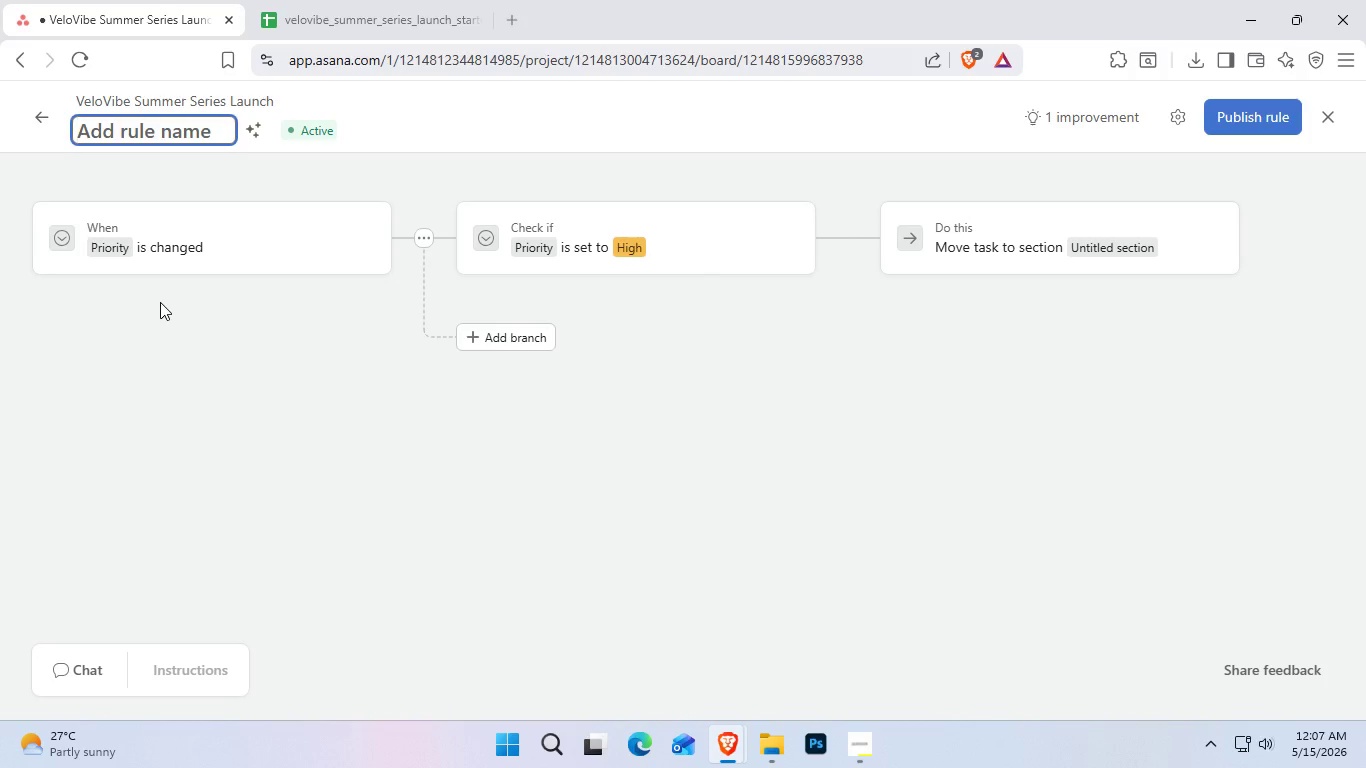 
key(Control+V)
 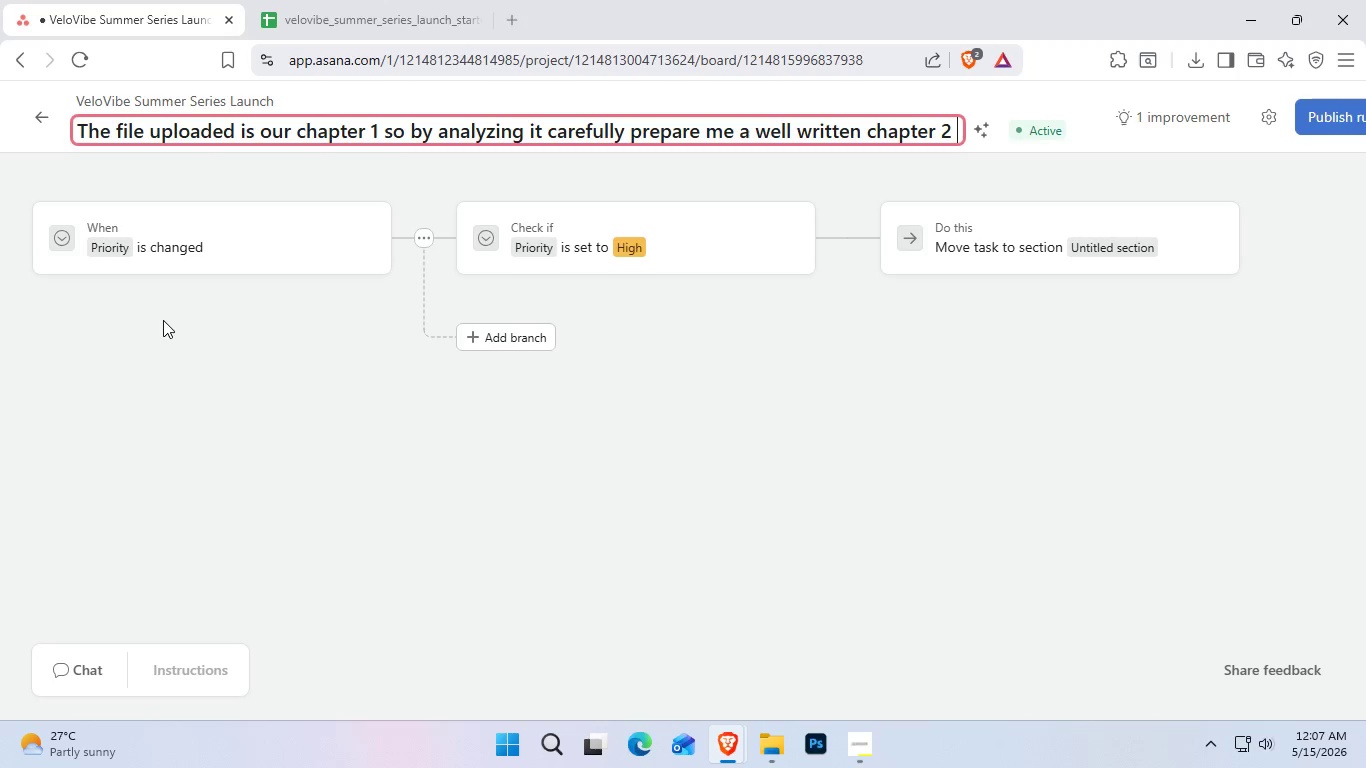 
key(Control+Z)
 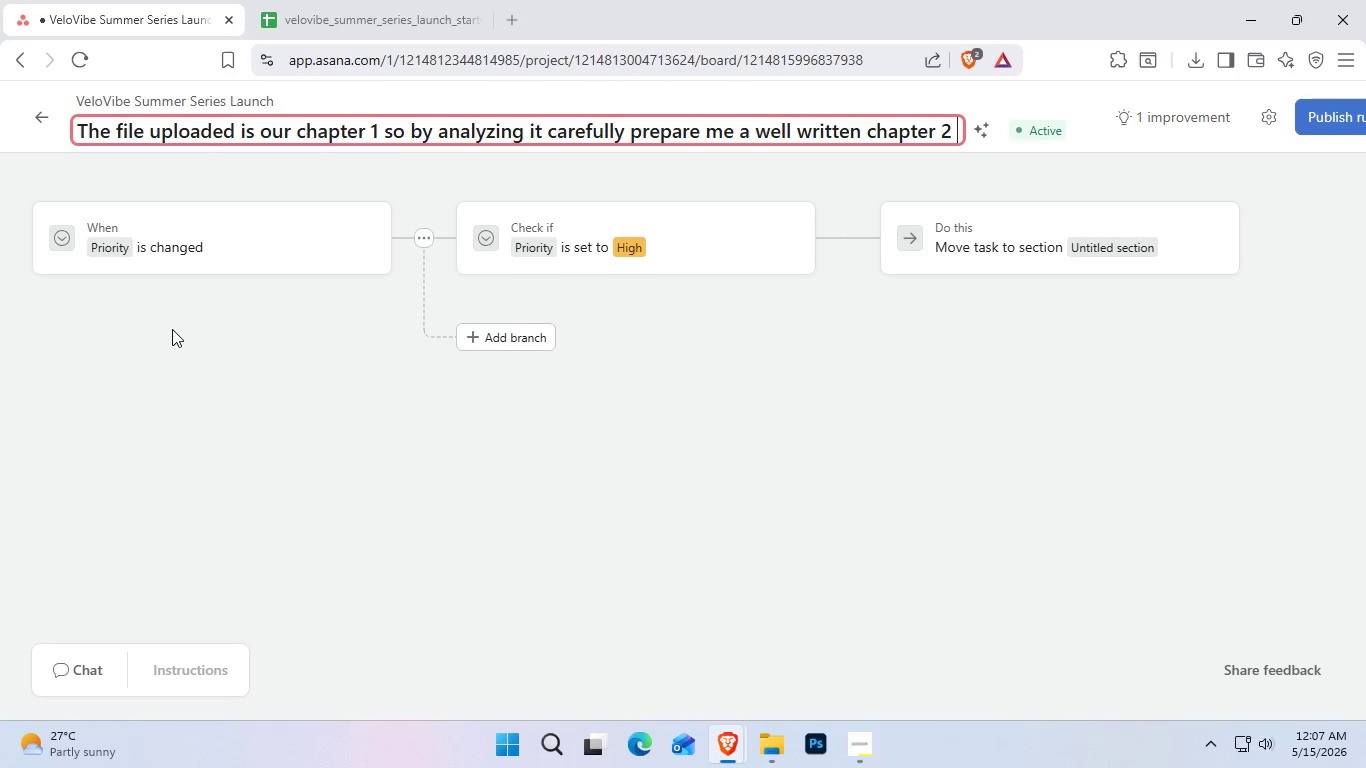 
key(Control+A)
 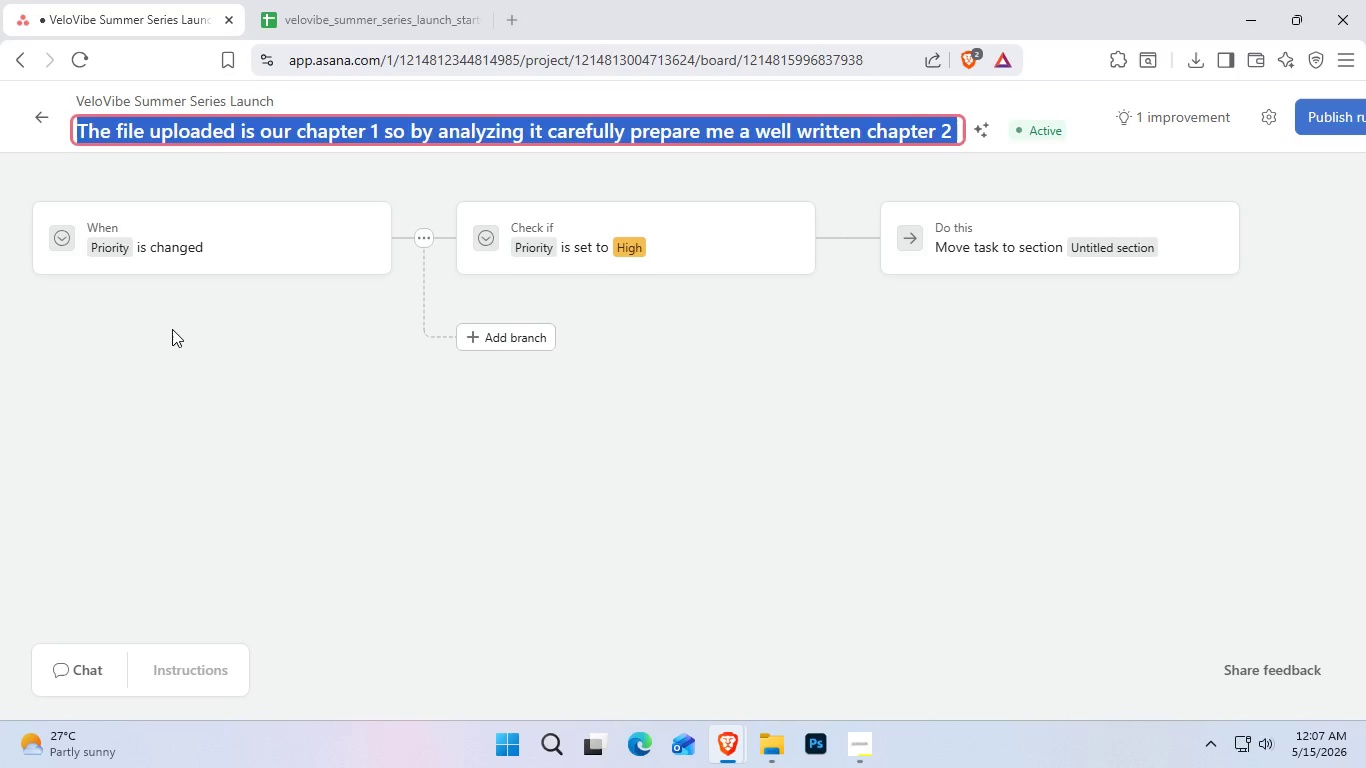 
key(Backspace)
 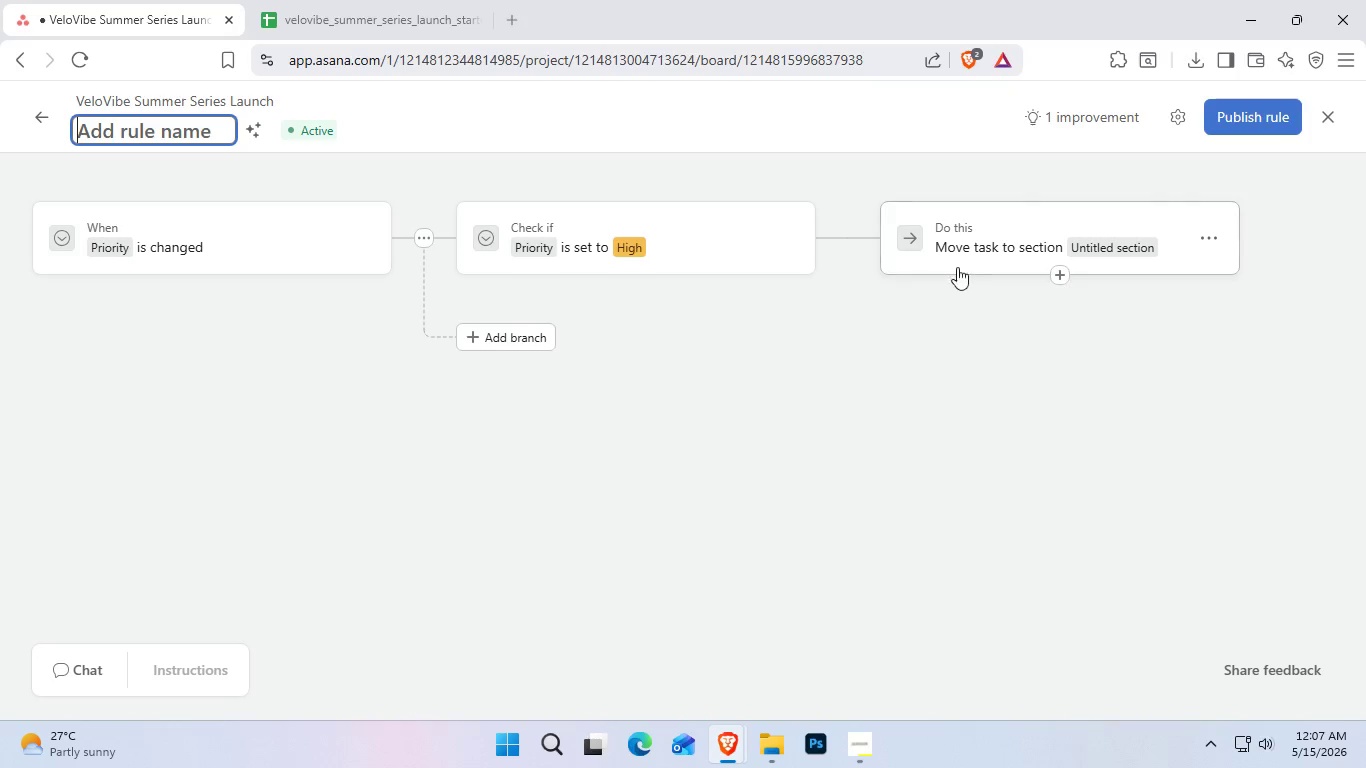 
wait(16.66)
 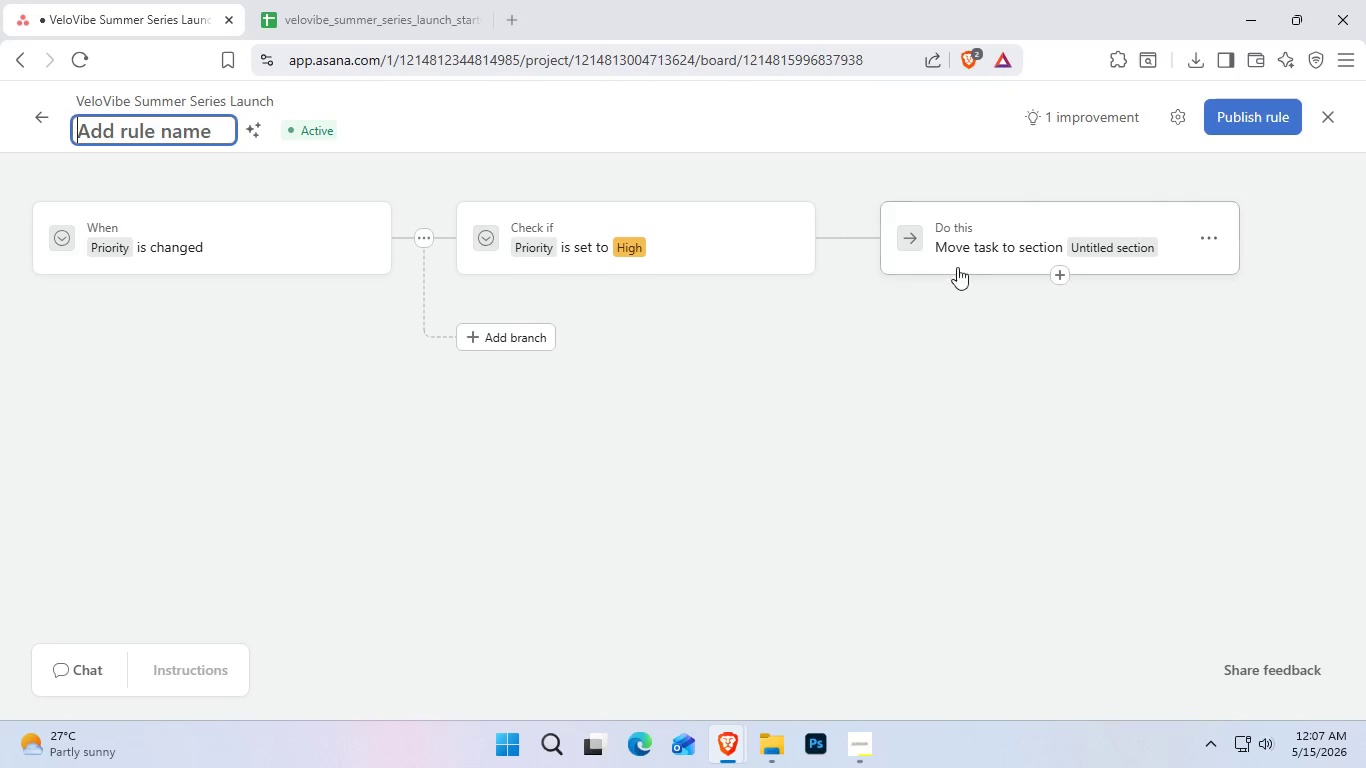 
left_click_drag(start_coordinate=[279, 104], to_coordinate=[69, 104])
 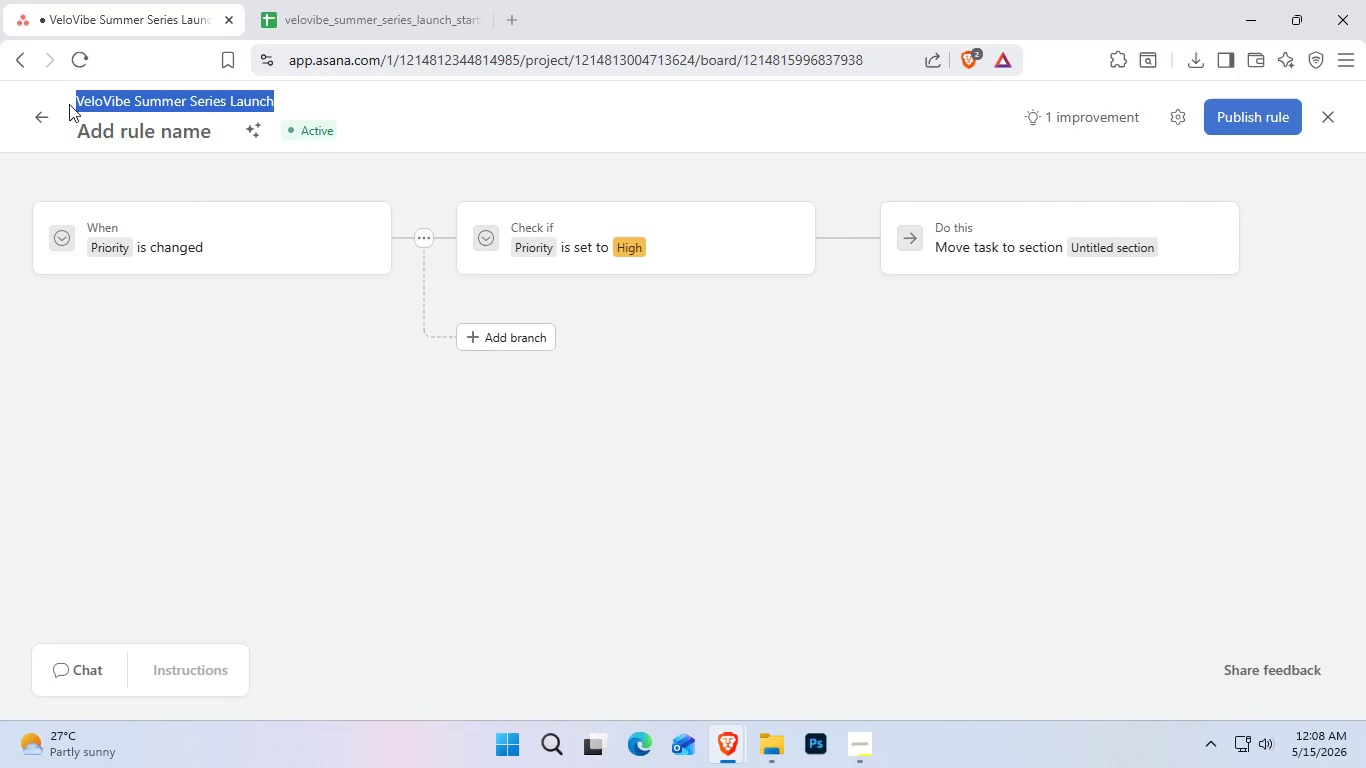 
key(Control+C)
 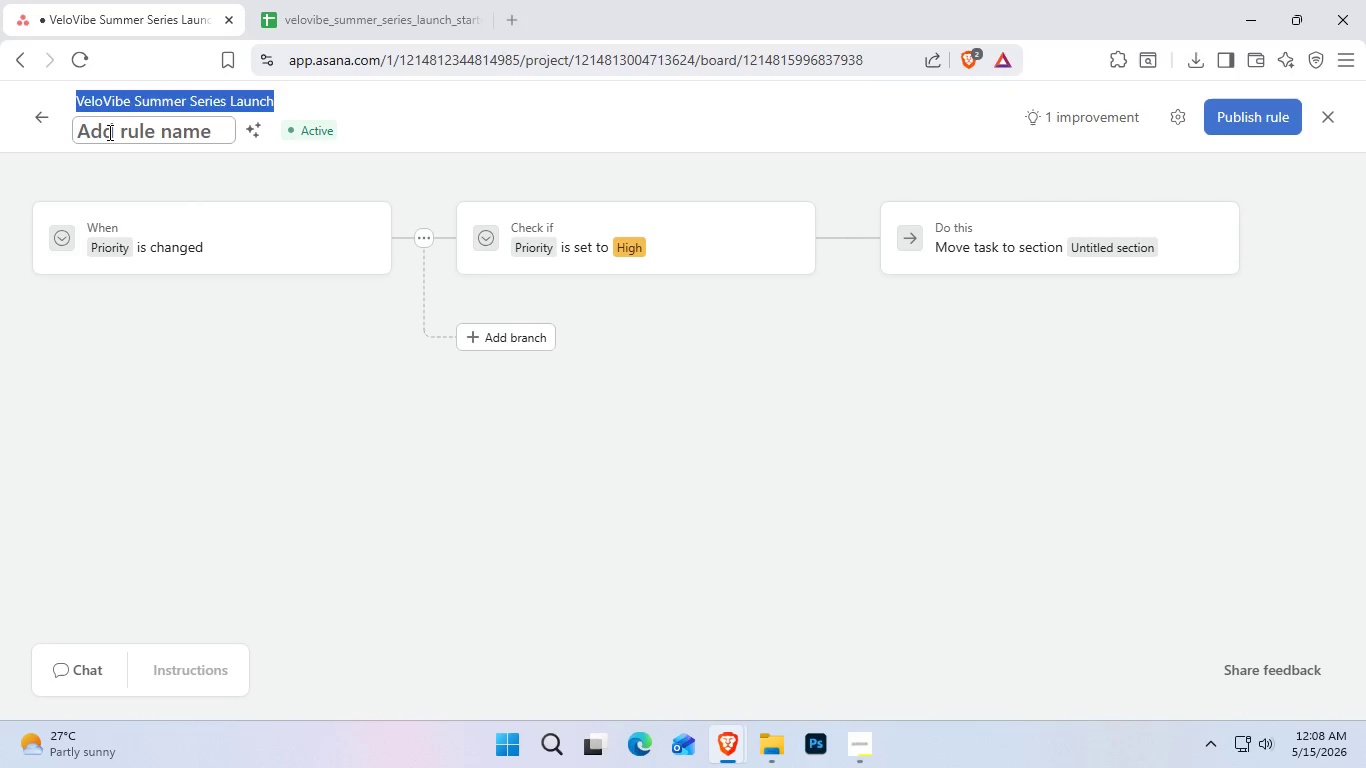 
left_click([111, 132])
 